 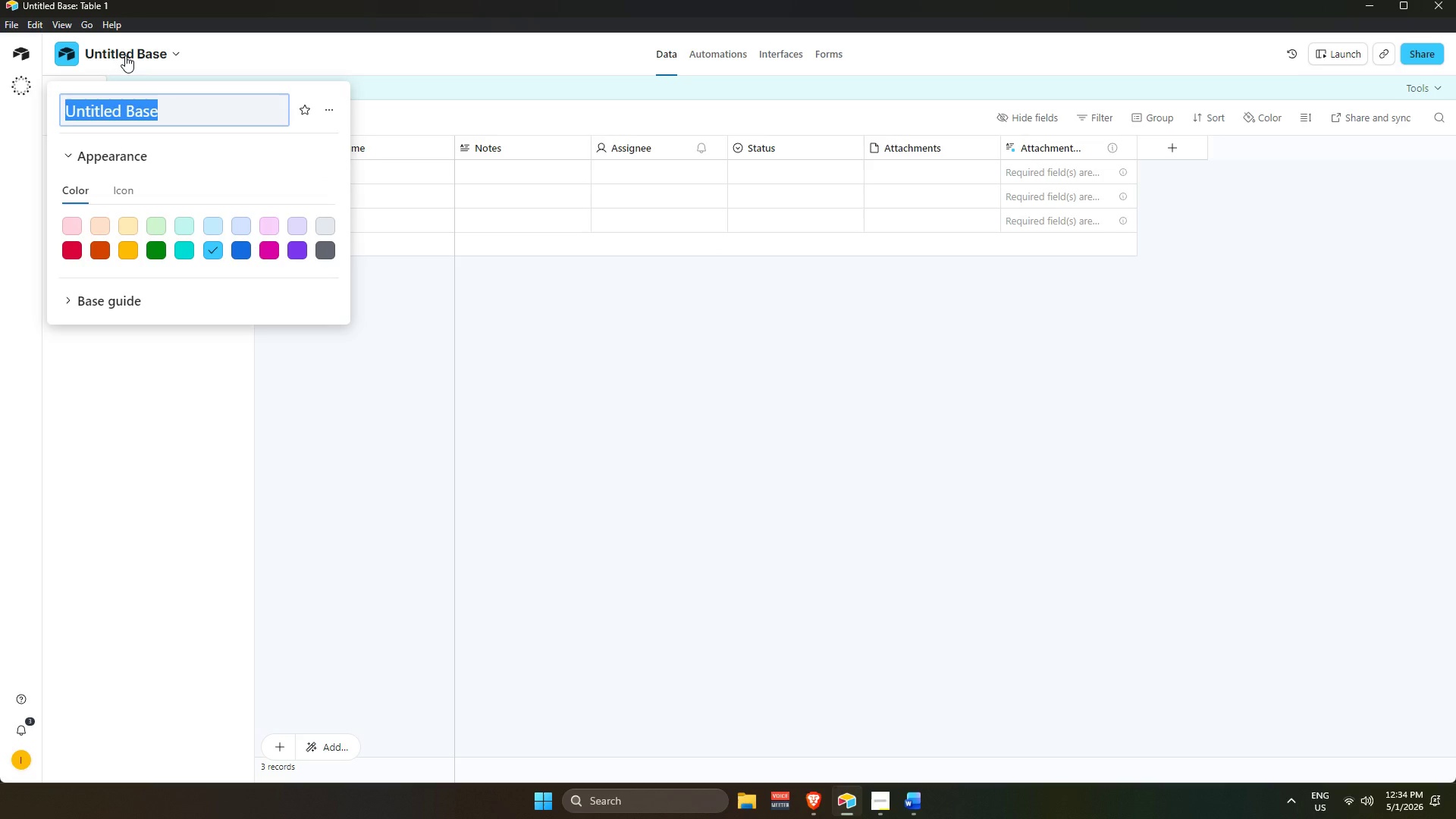 
hold_key(key=ShiftLeft, duration=0.38)
 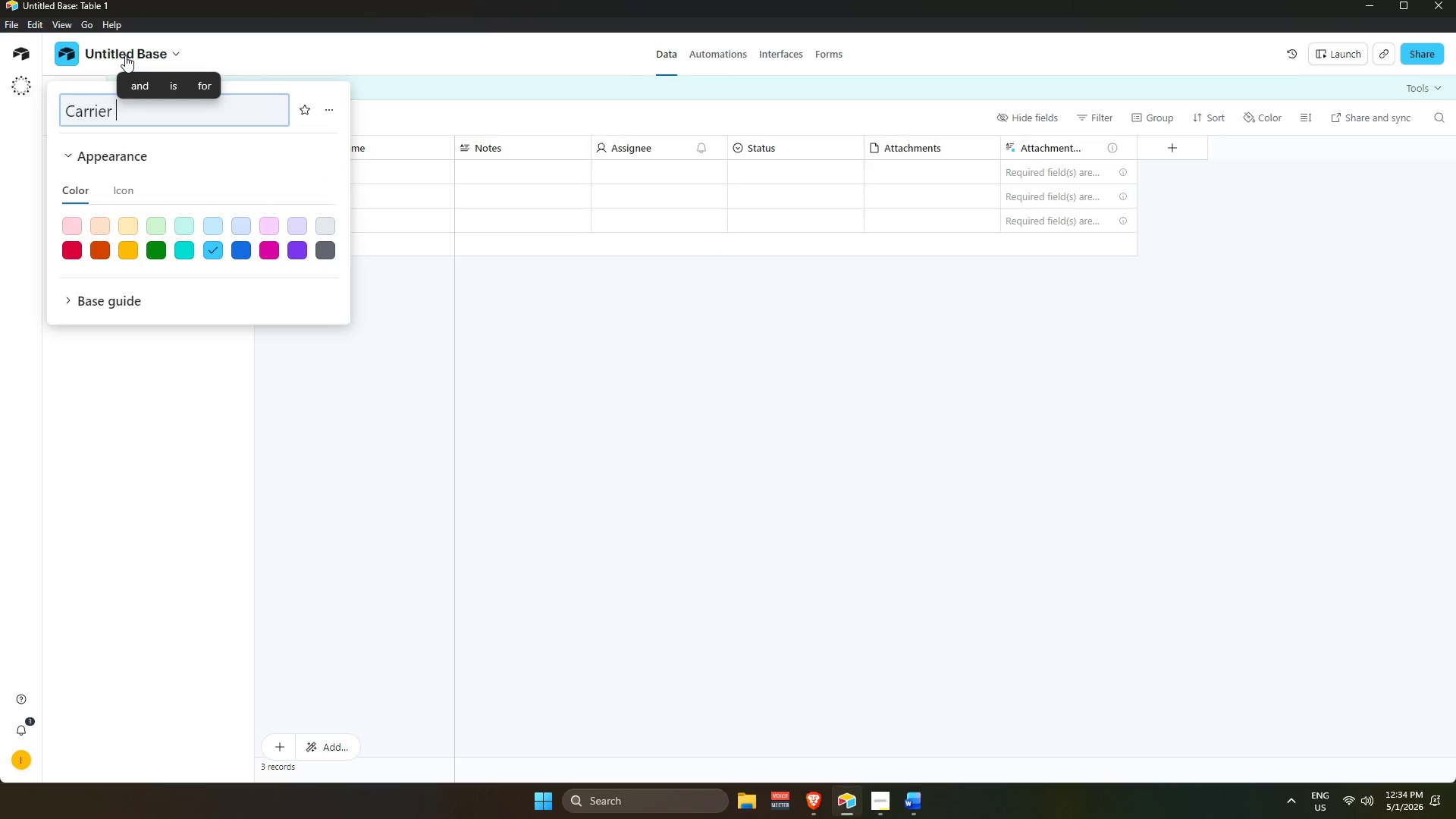 
hold_key(key=ShiftLeft, duration=0.5)
 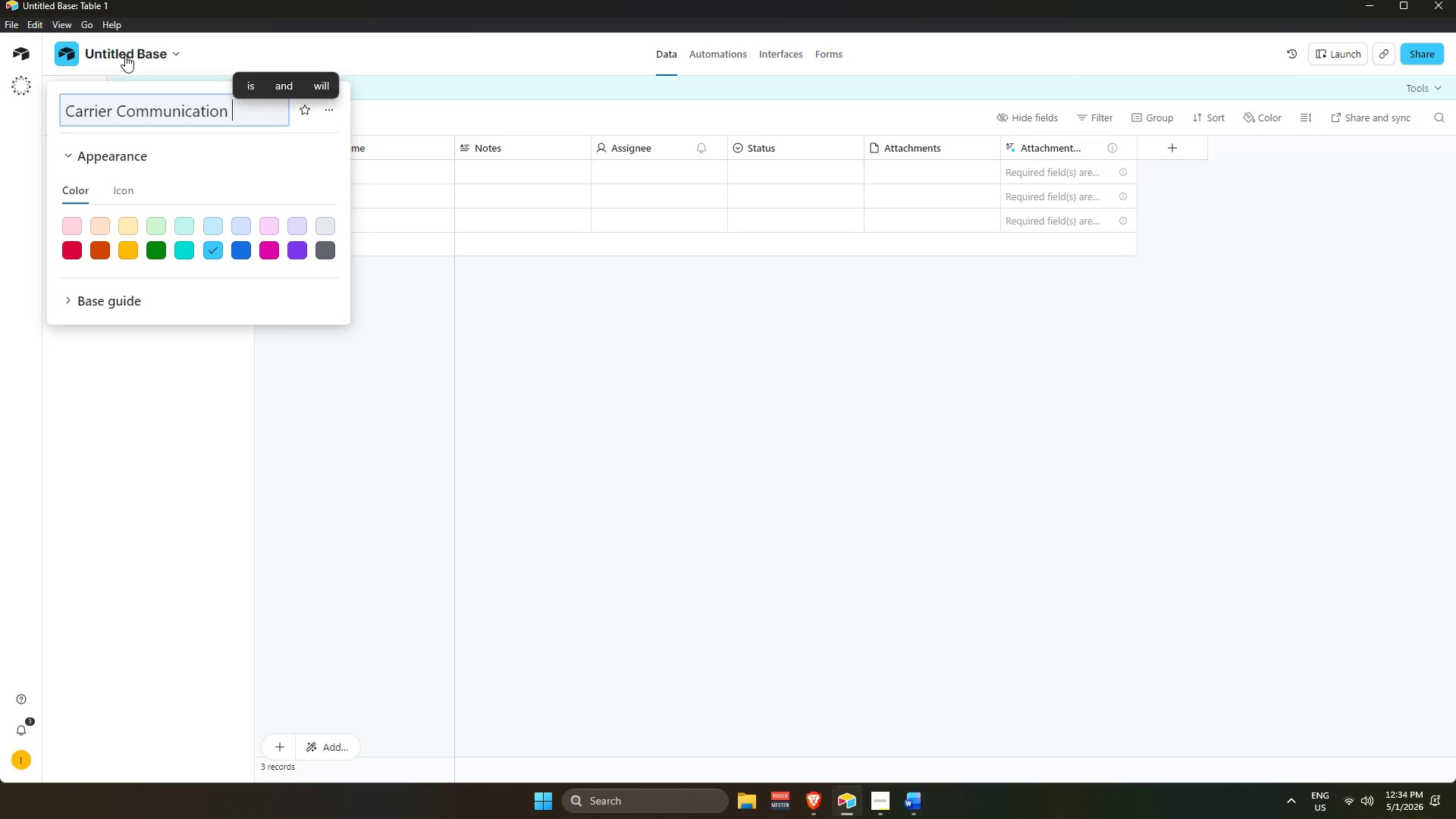 
key(Enter)
 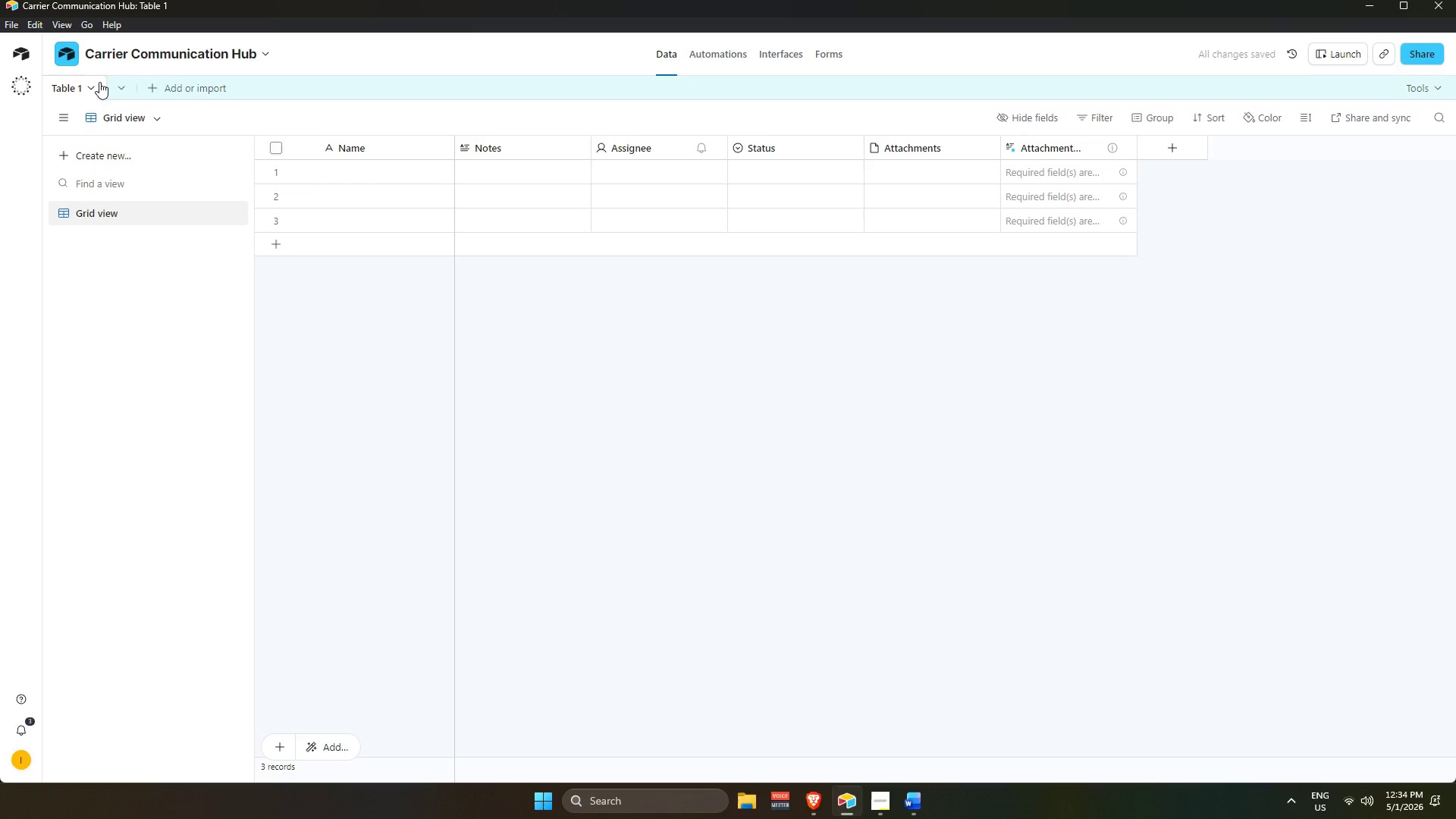 
double_click([76, 86])
 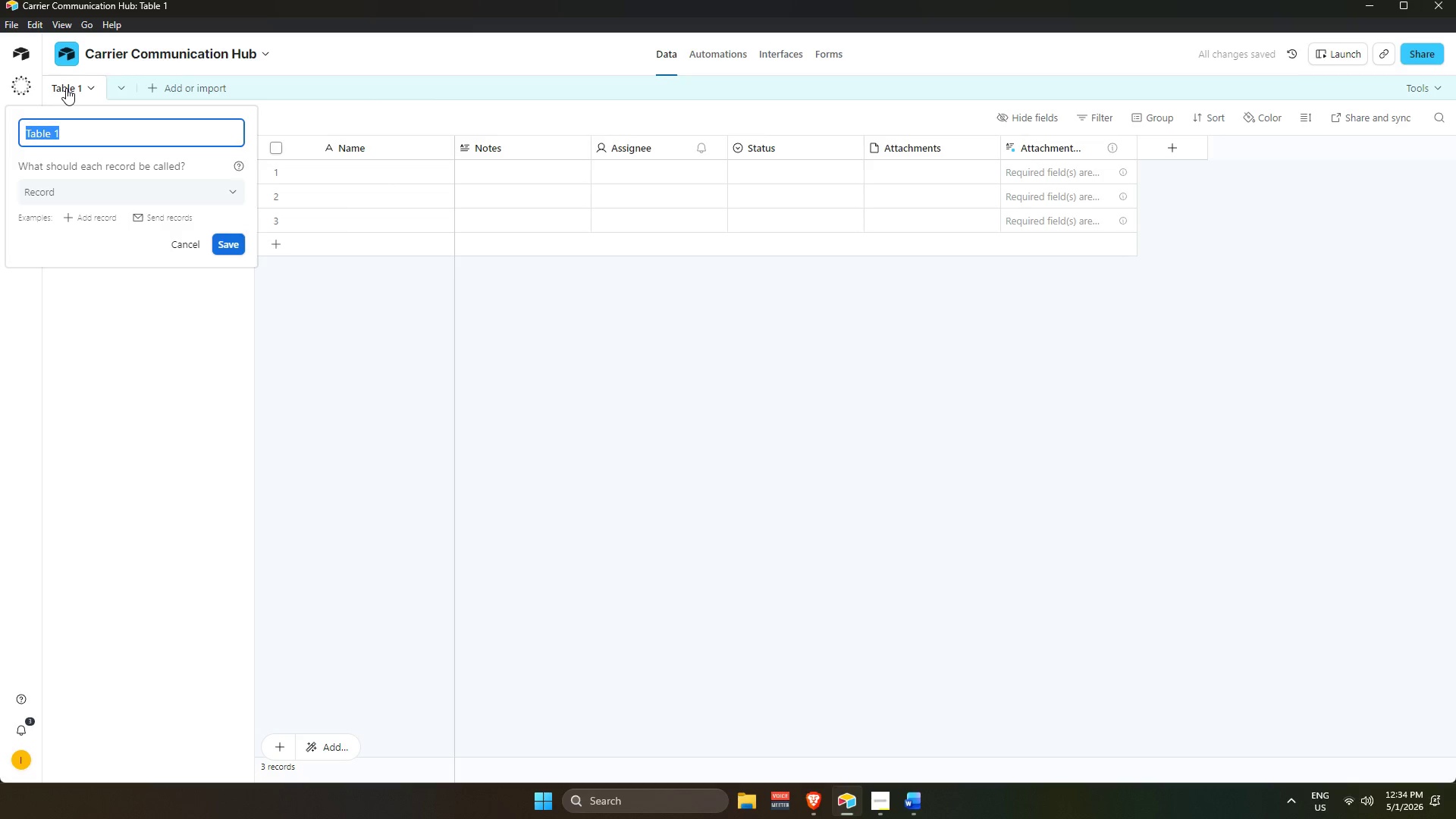 
key(Backspace)
type(Comms )
key(Backspace)
key(Backspace)
key(Backspace)
key(Backspace)
key(Backspace)
key(Backspace)
key(Backspace)
type(Carrier Comms)
 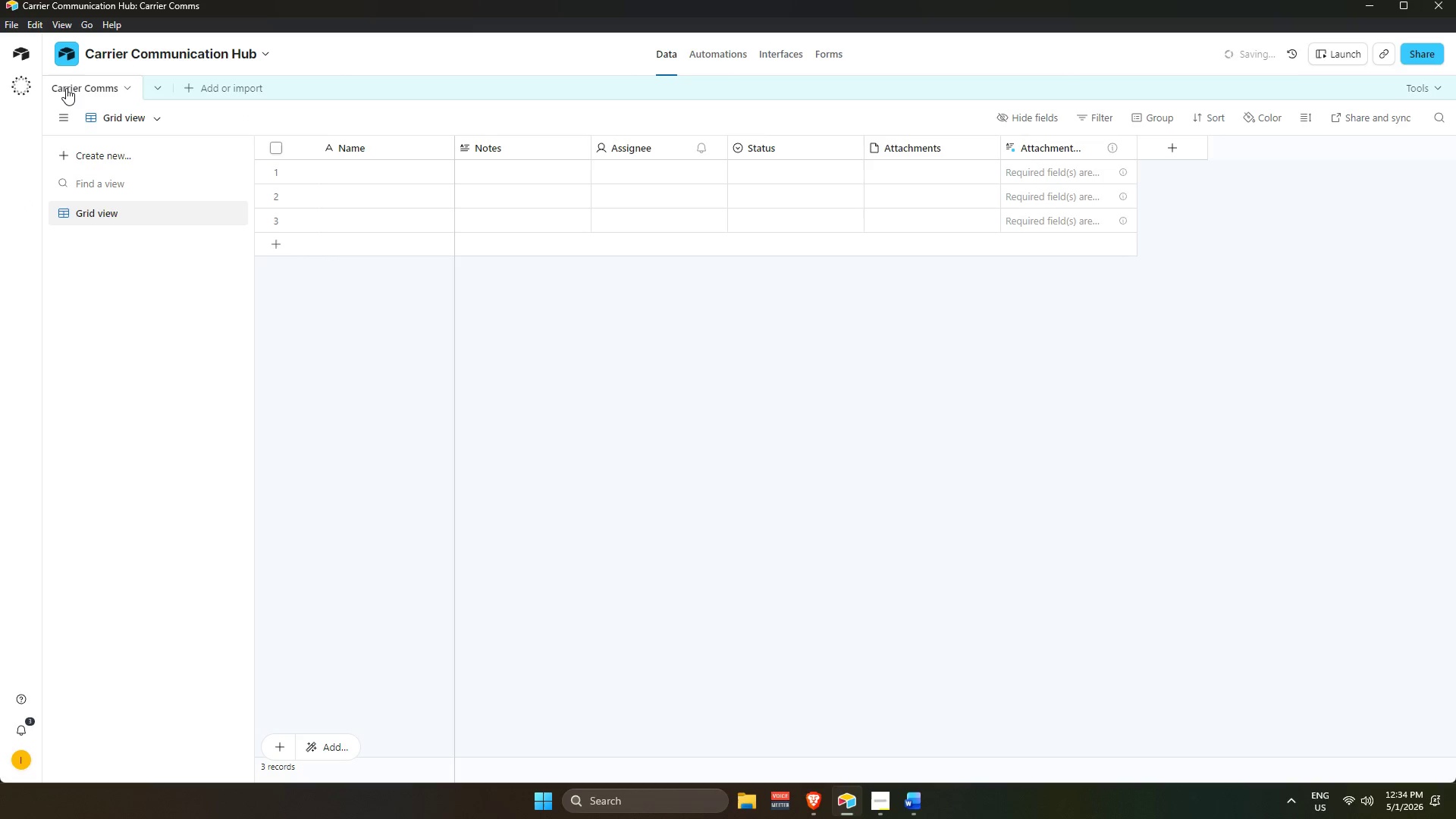 
 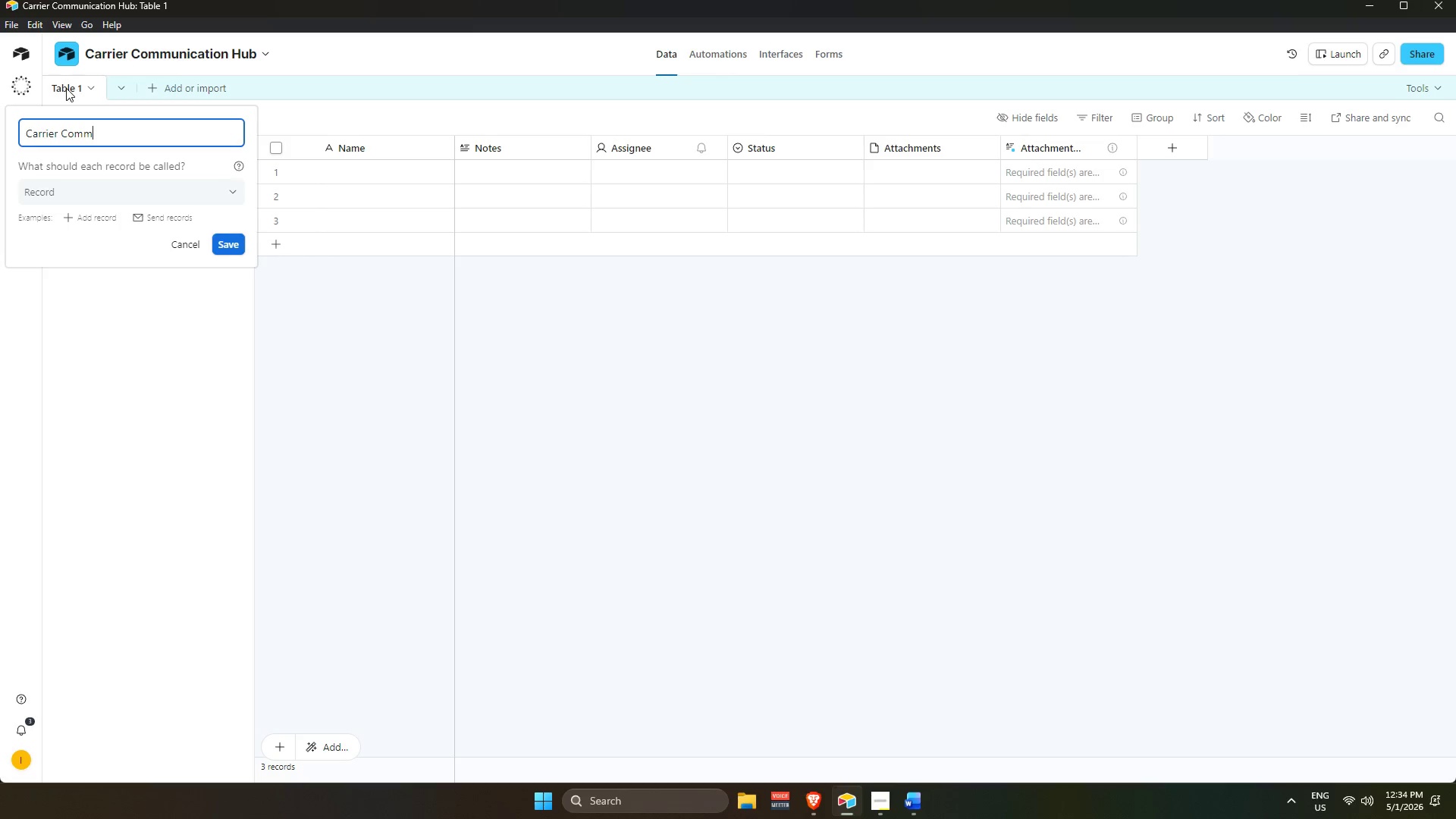 
key(Enter)
 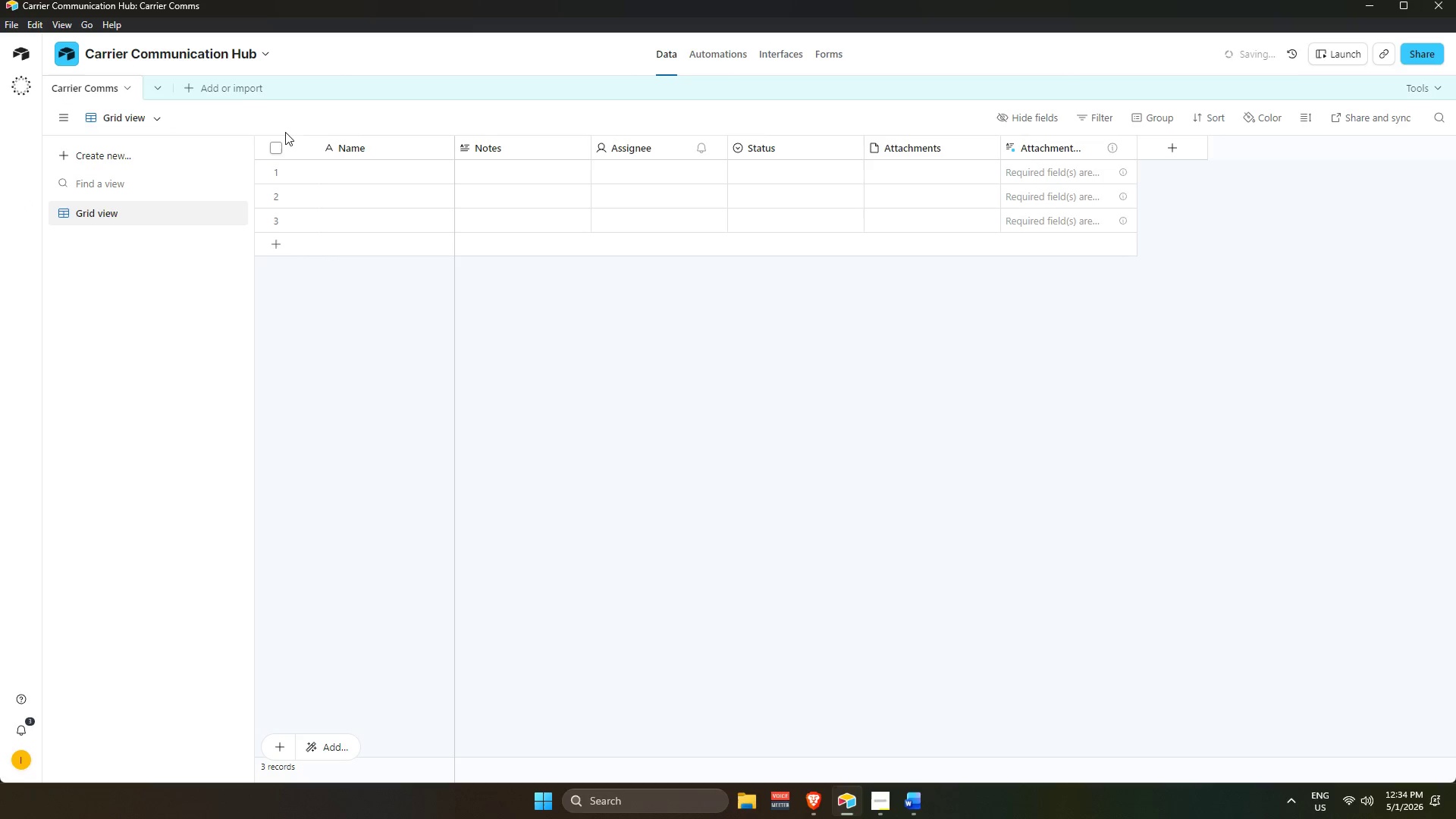 
left_click([369, 145])
 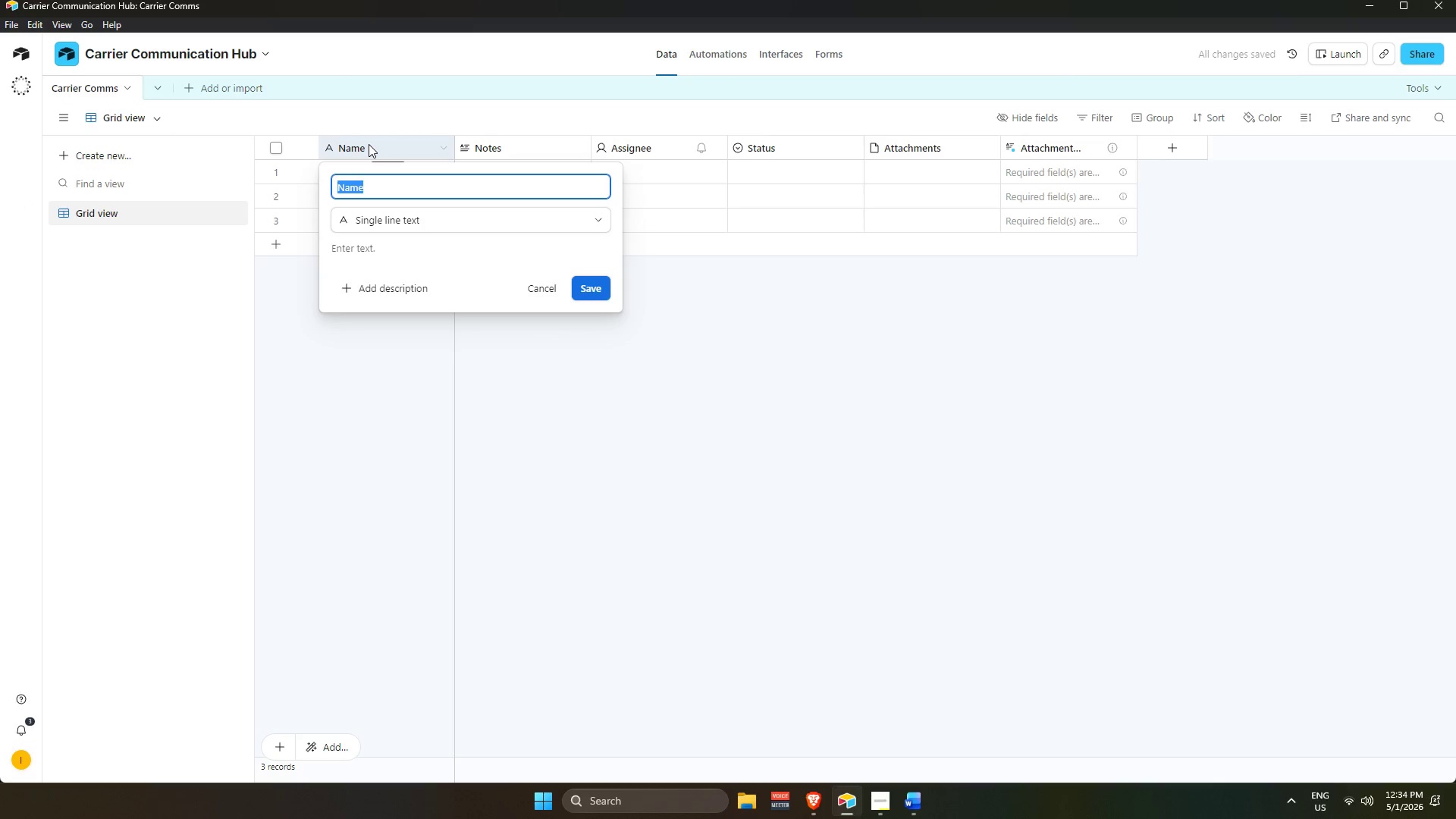 
key(Backspace)
type(Carrier Name)
 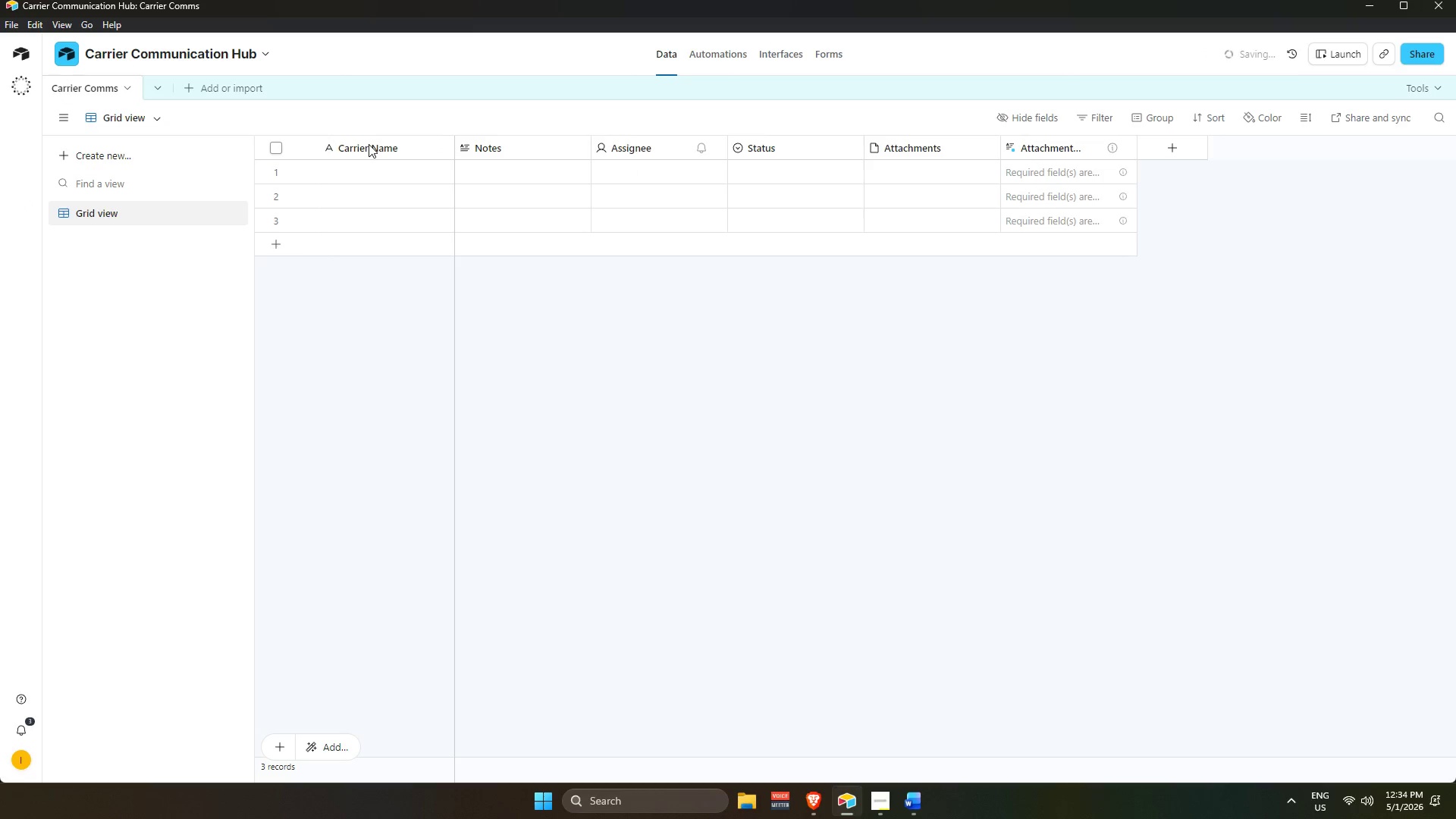 
 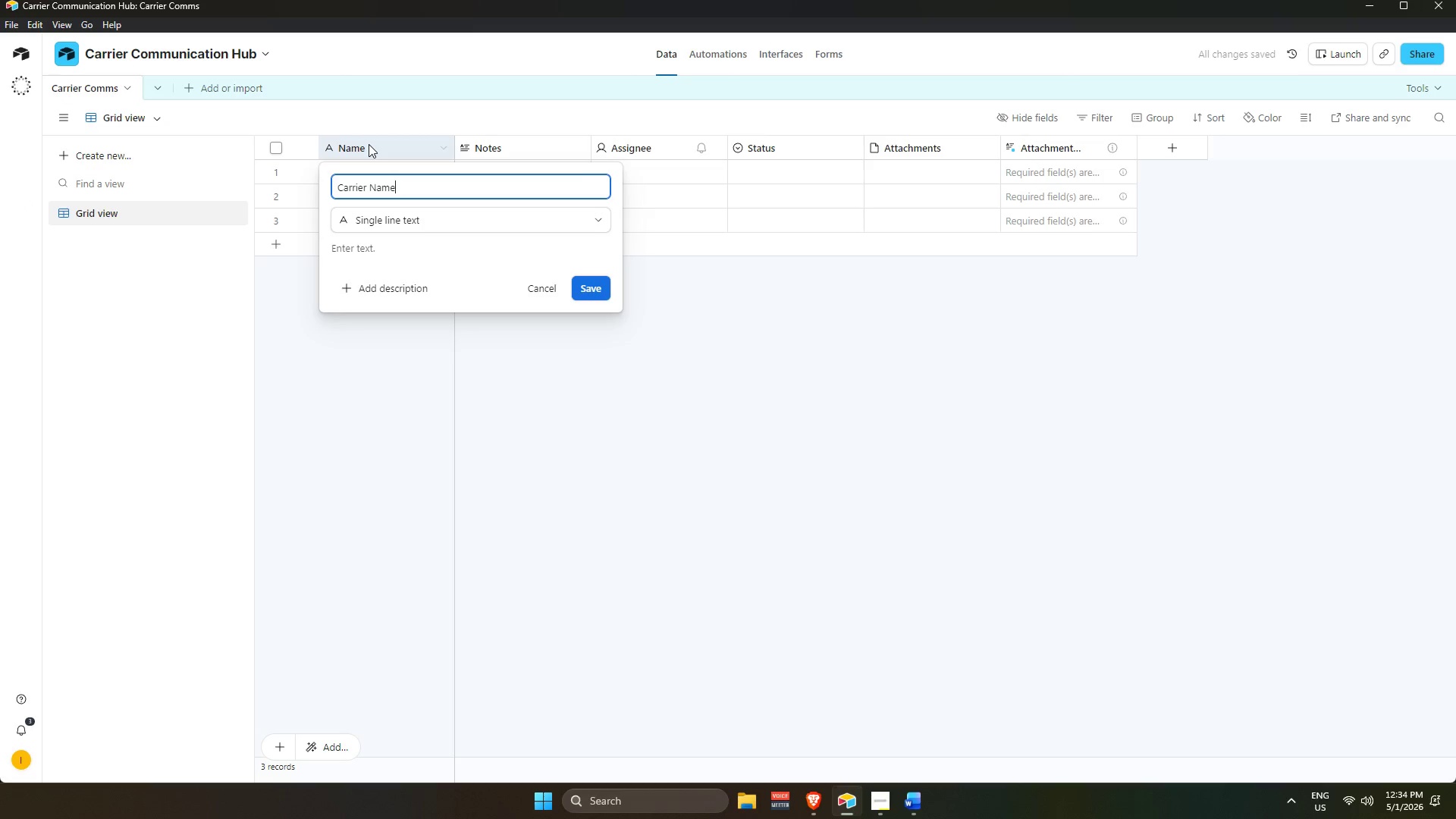 
key(Enter)
 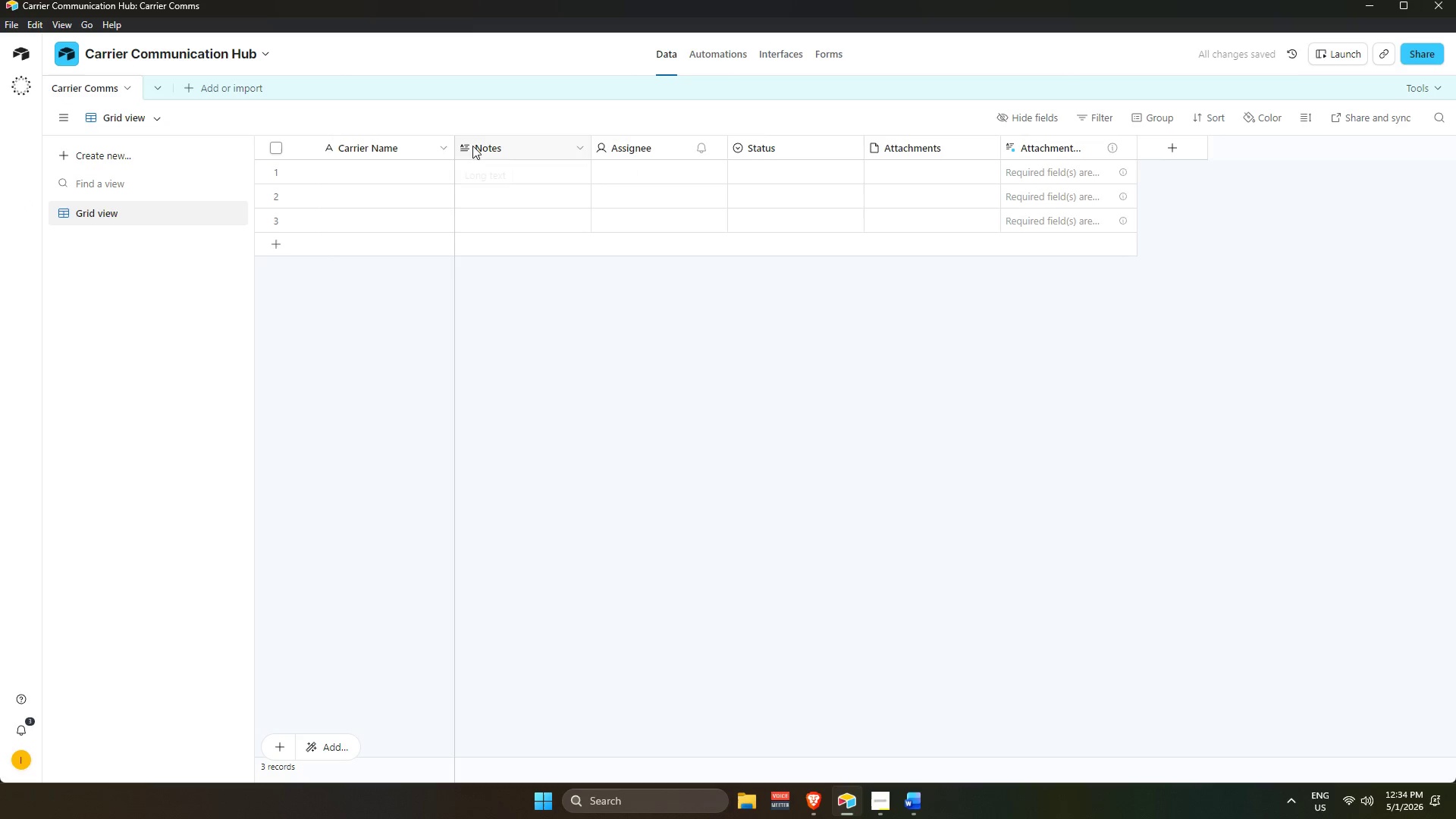 
double_click([524, 146])
 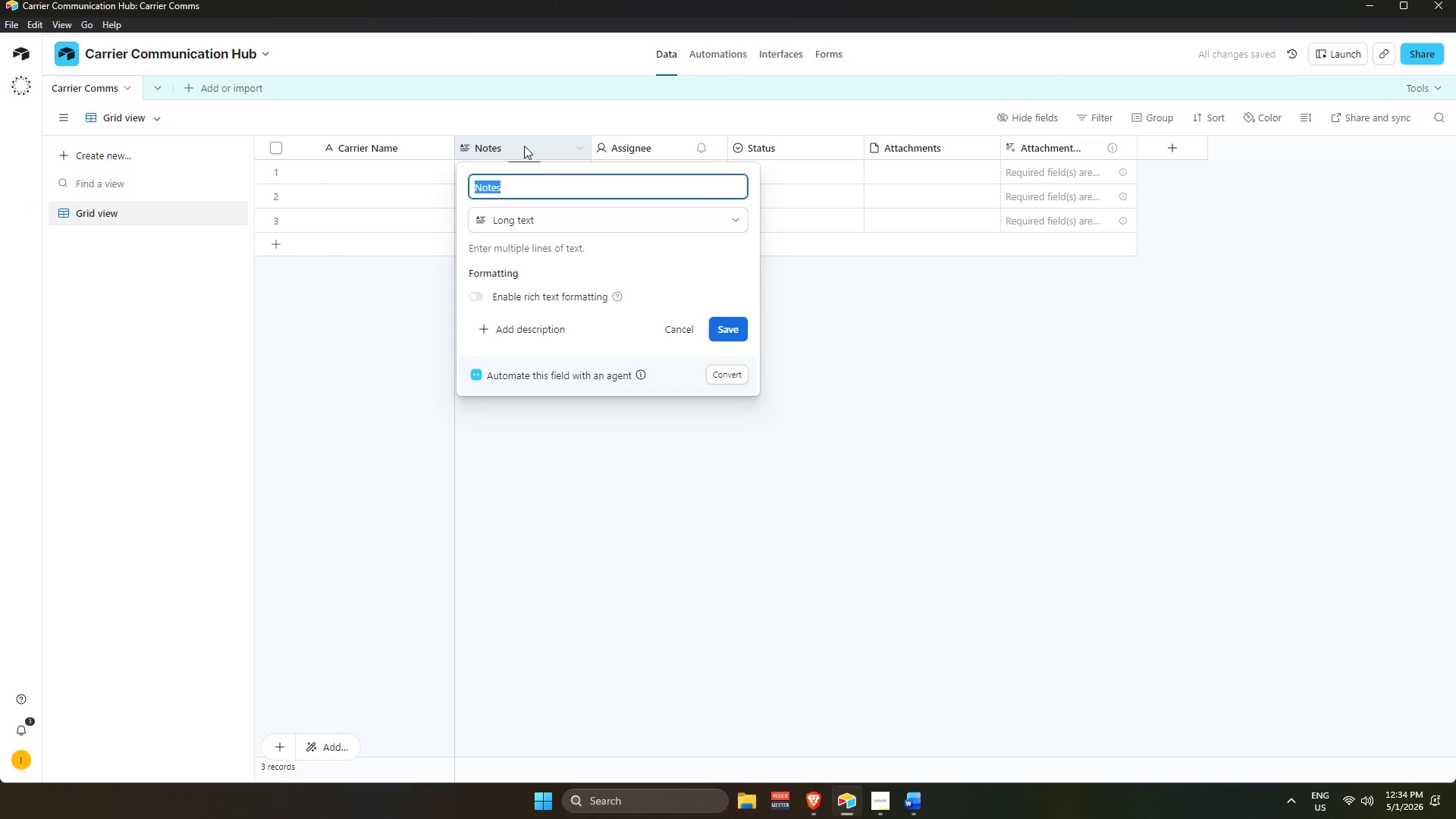 
key(Backspace)
type(Subject)
 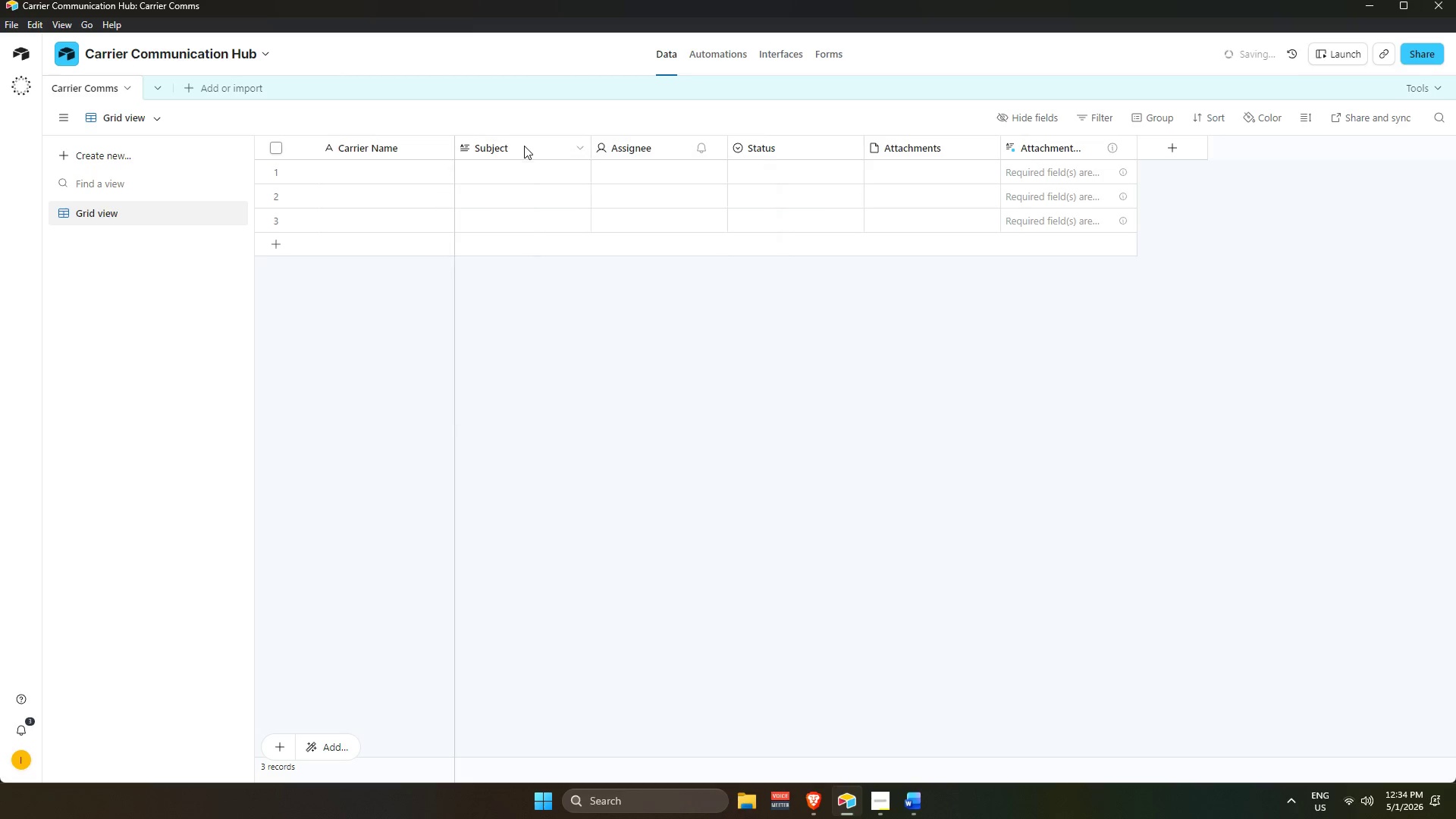 
 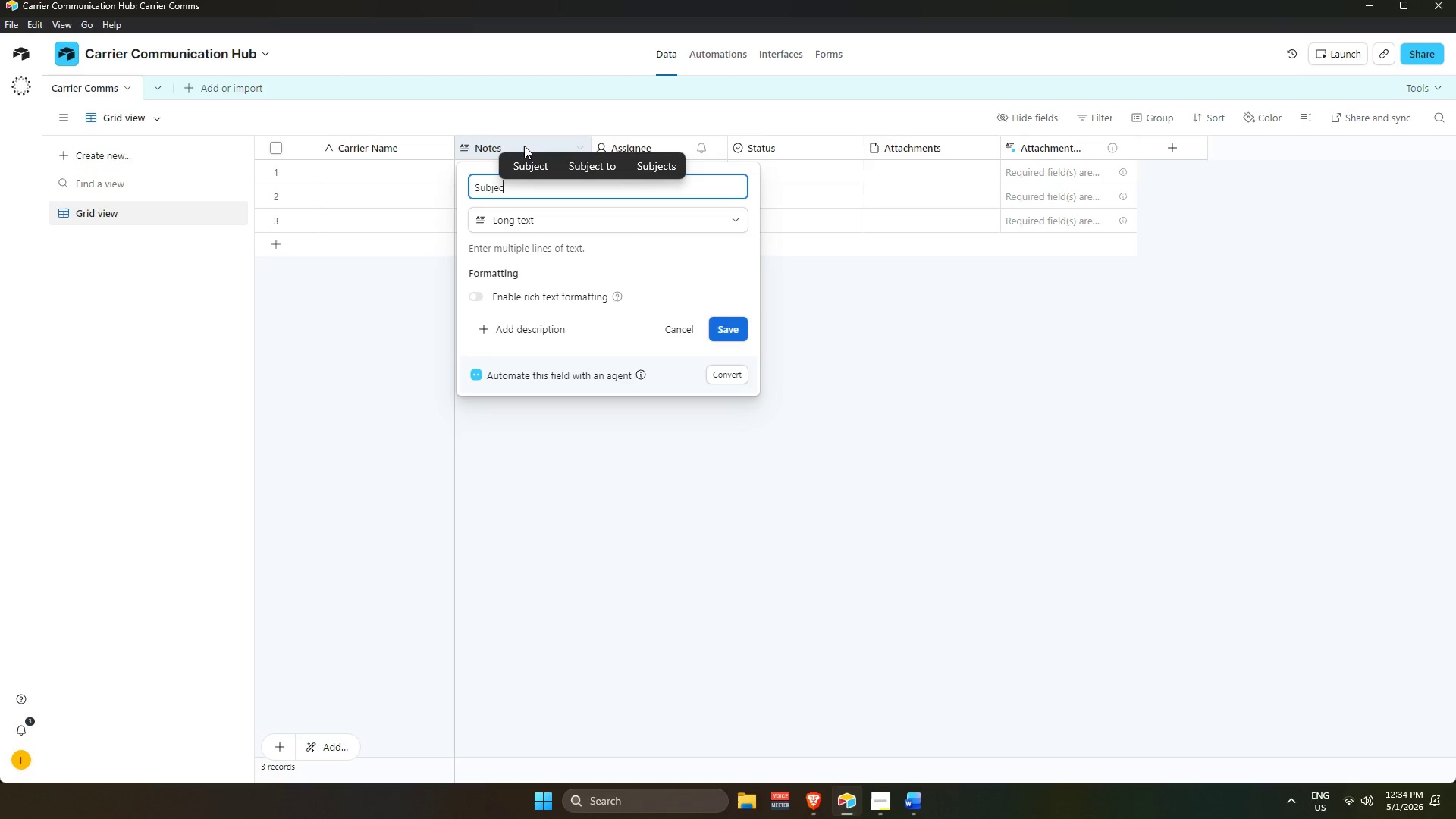 
key(Enter)
 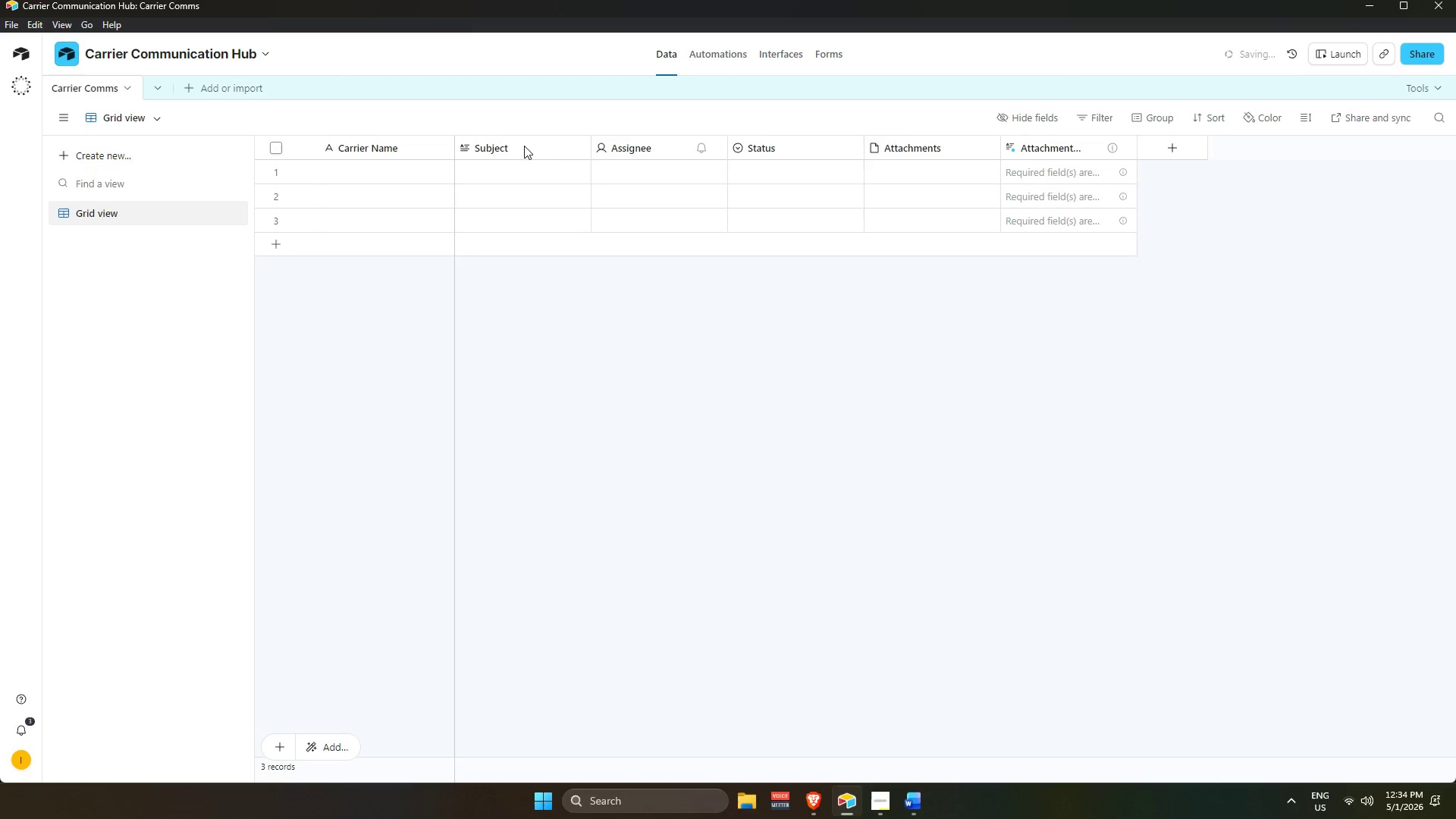 
double_click([524, 146])
 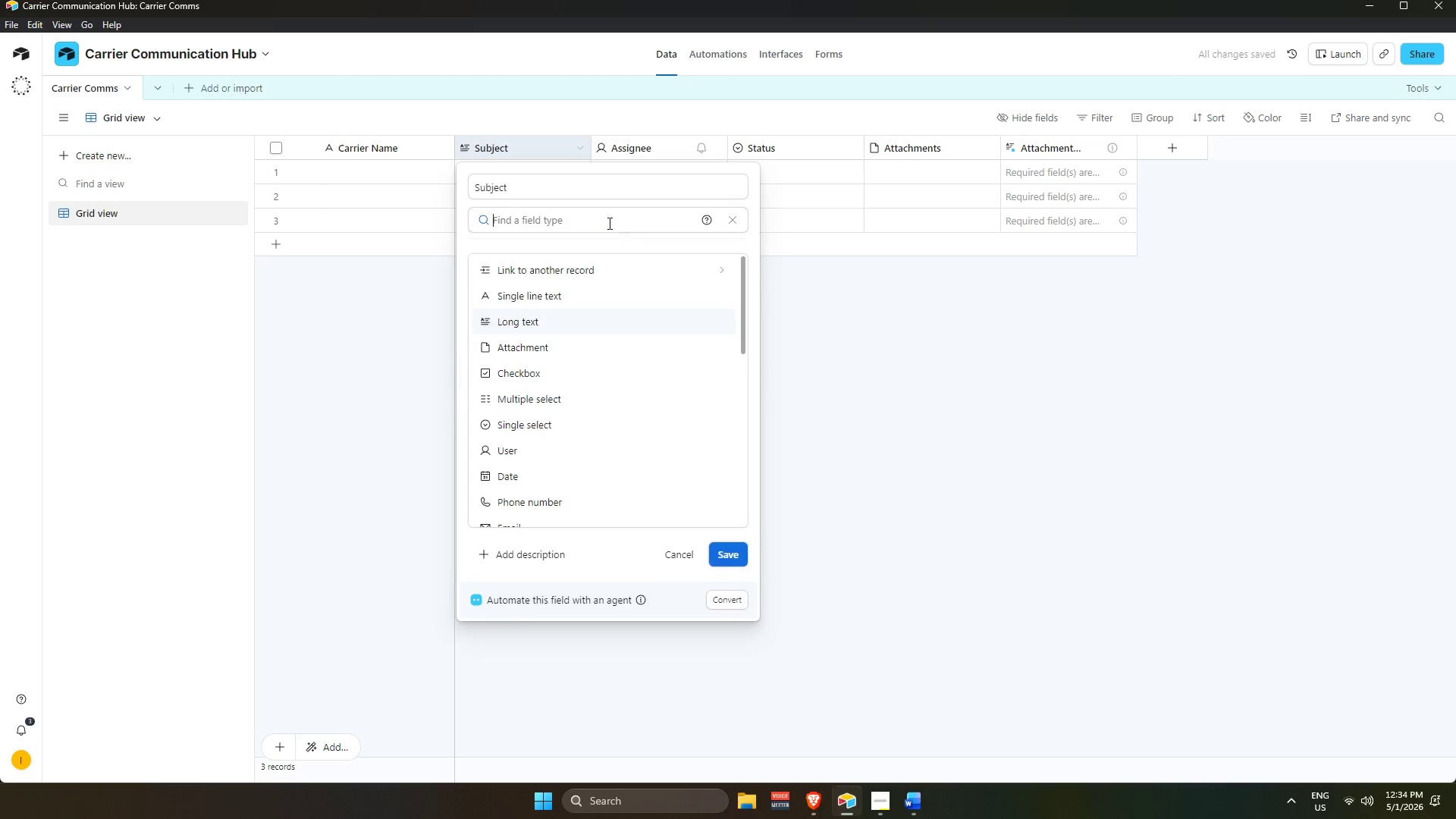 
left_click([555, 297])
 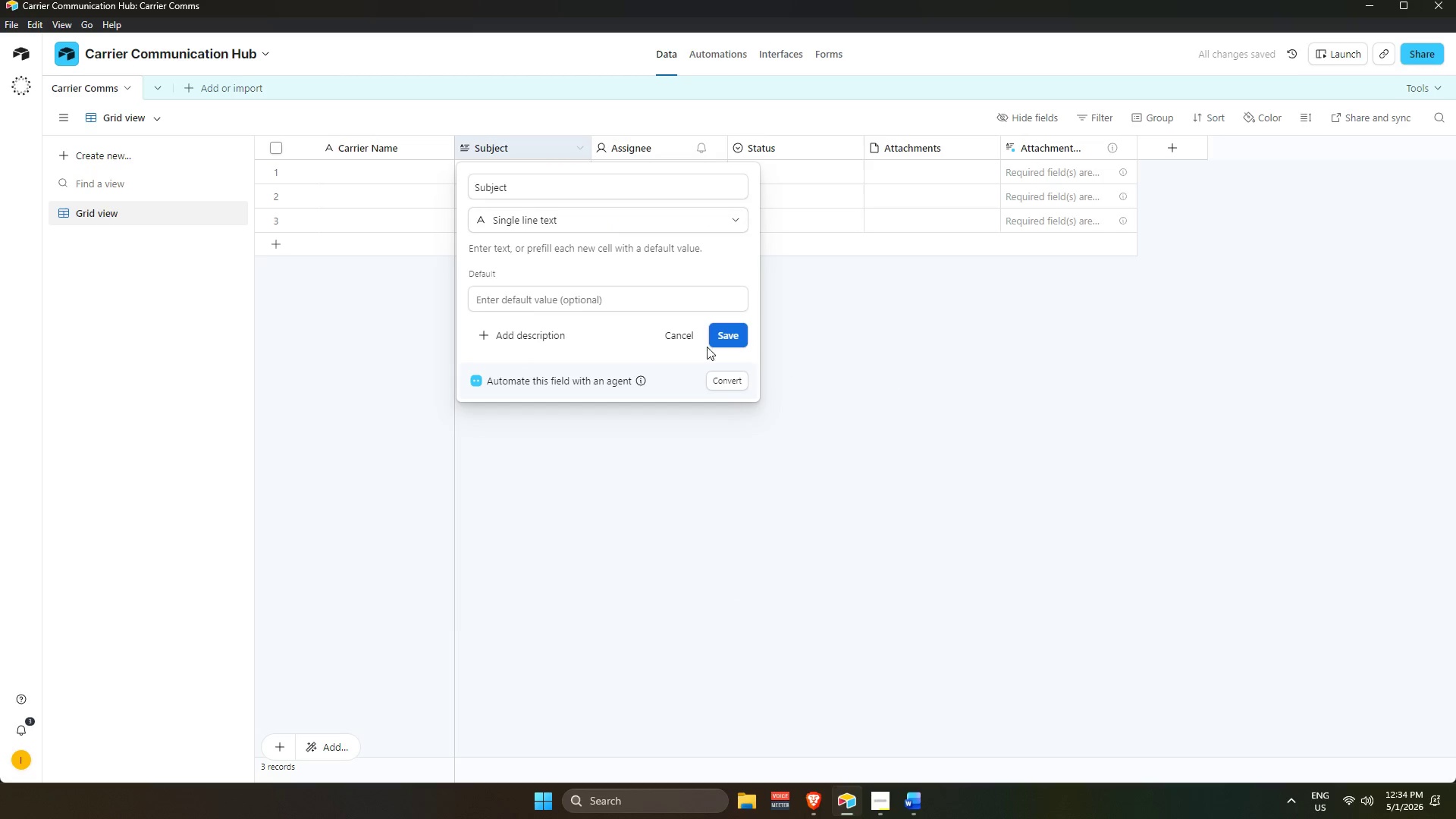 
left_click([733, 342])
 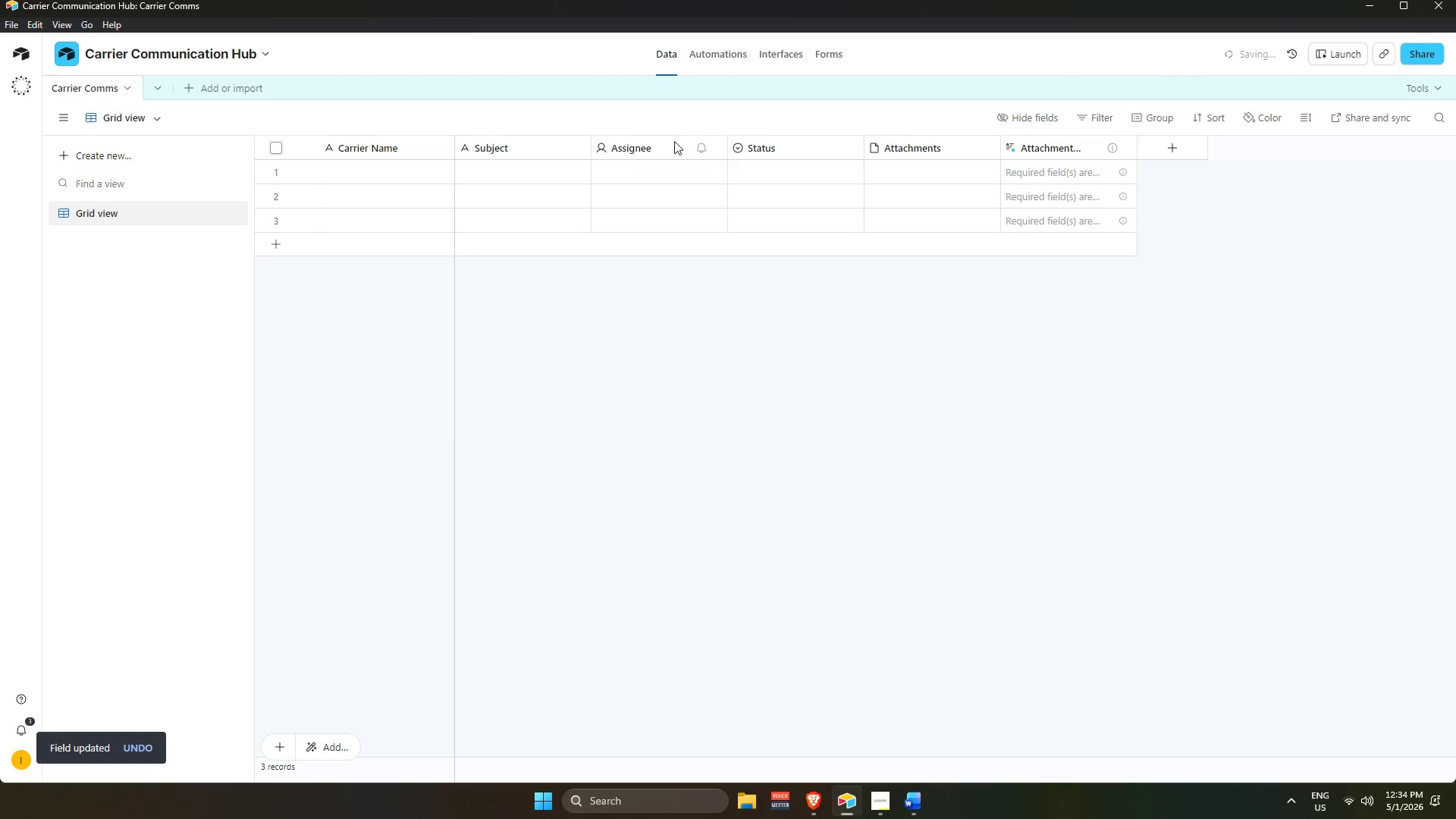 
double_click([659, 147])
 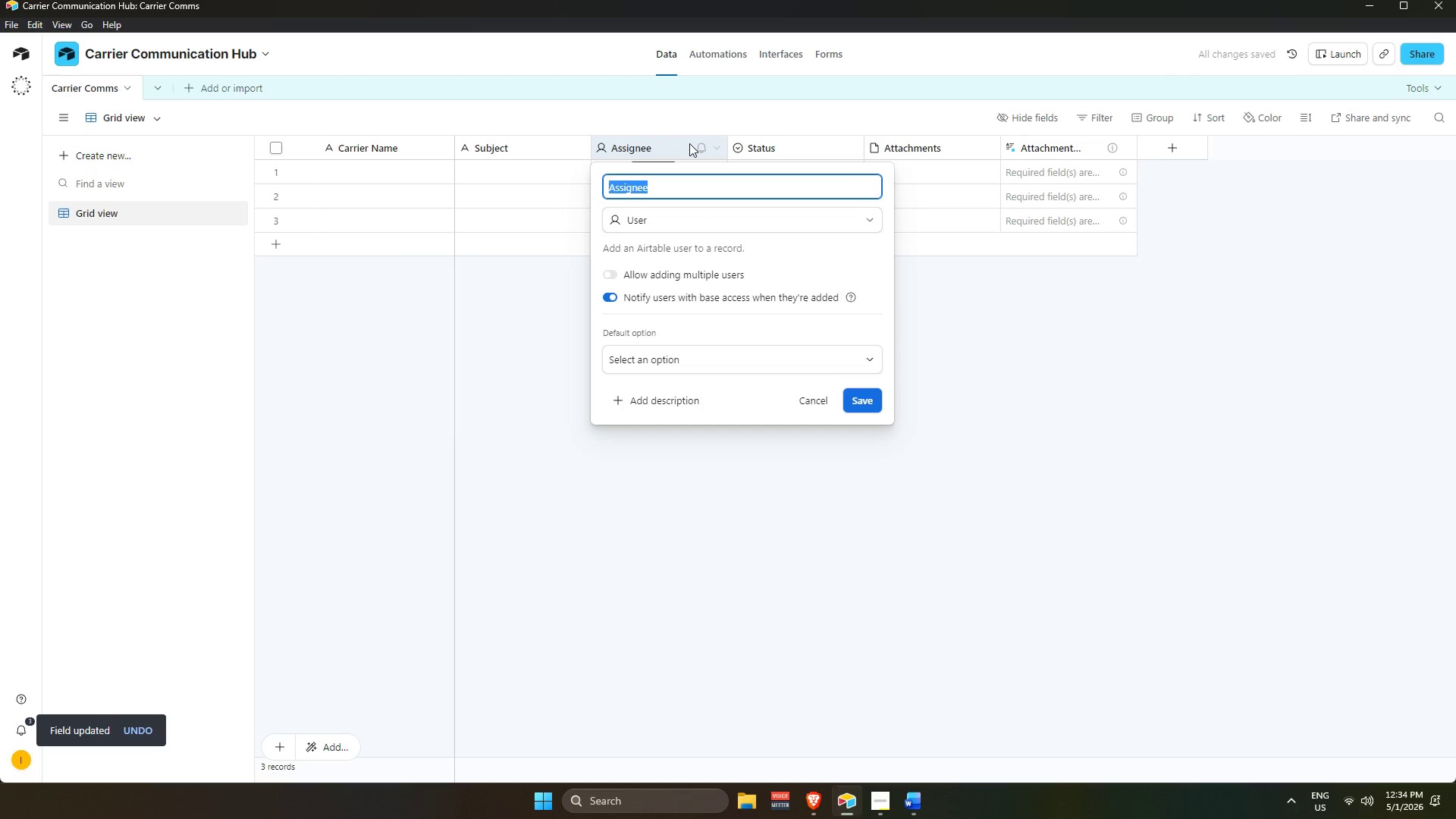 
key(Backspace)
type(Message Content)
 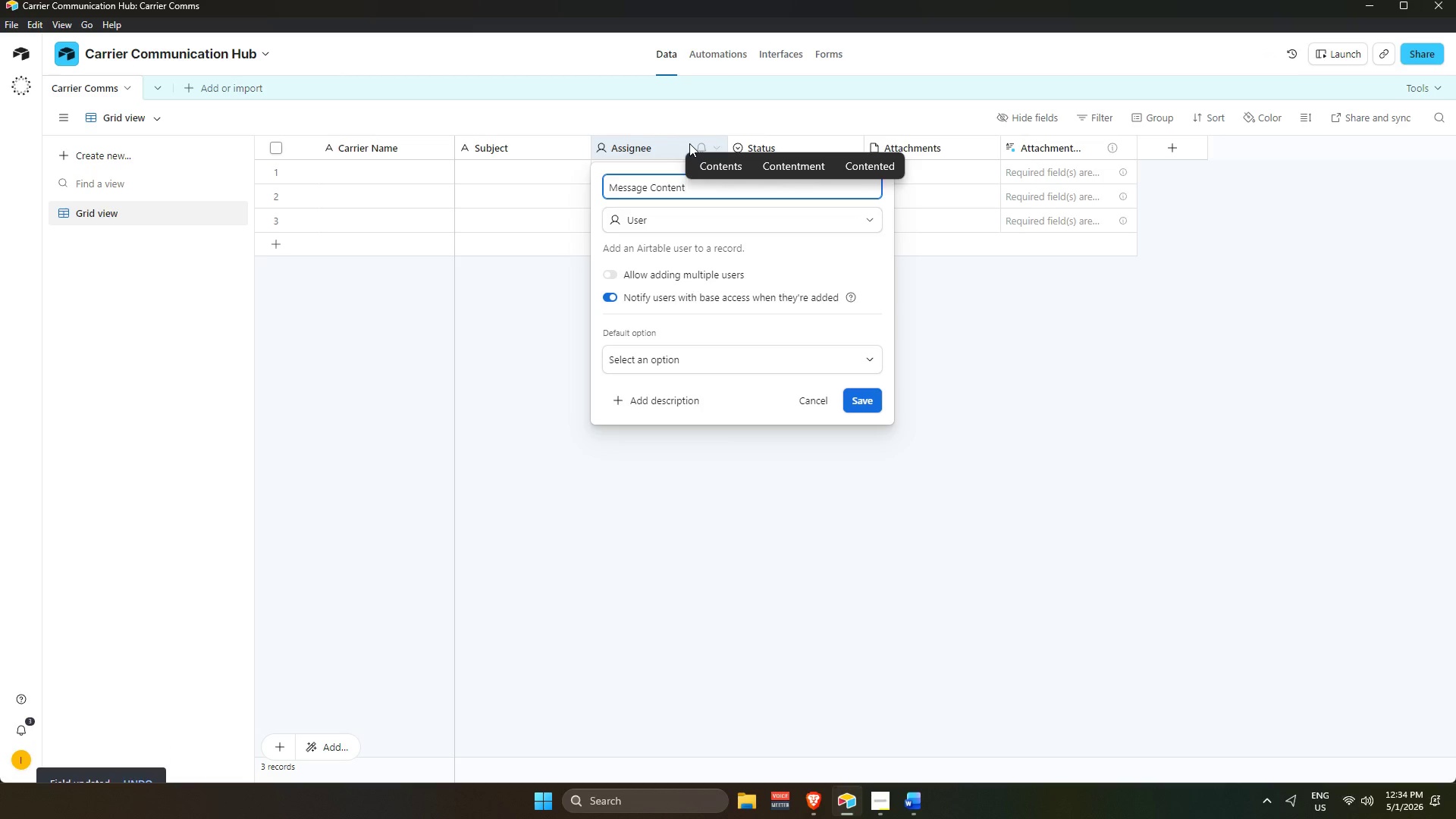 
key(ArrowDown)
 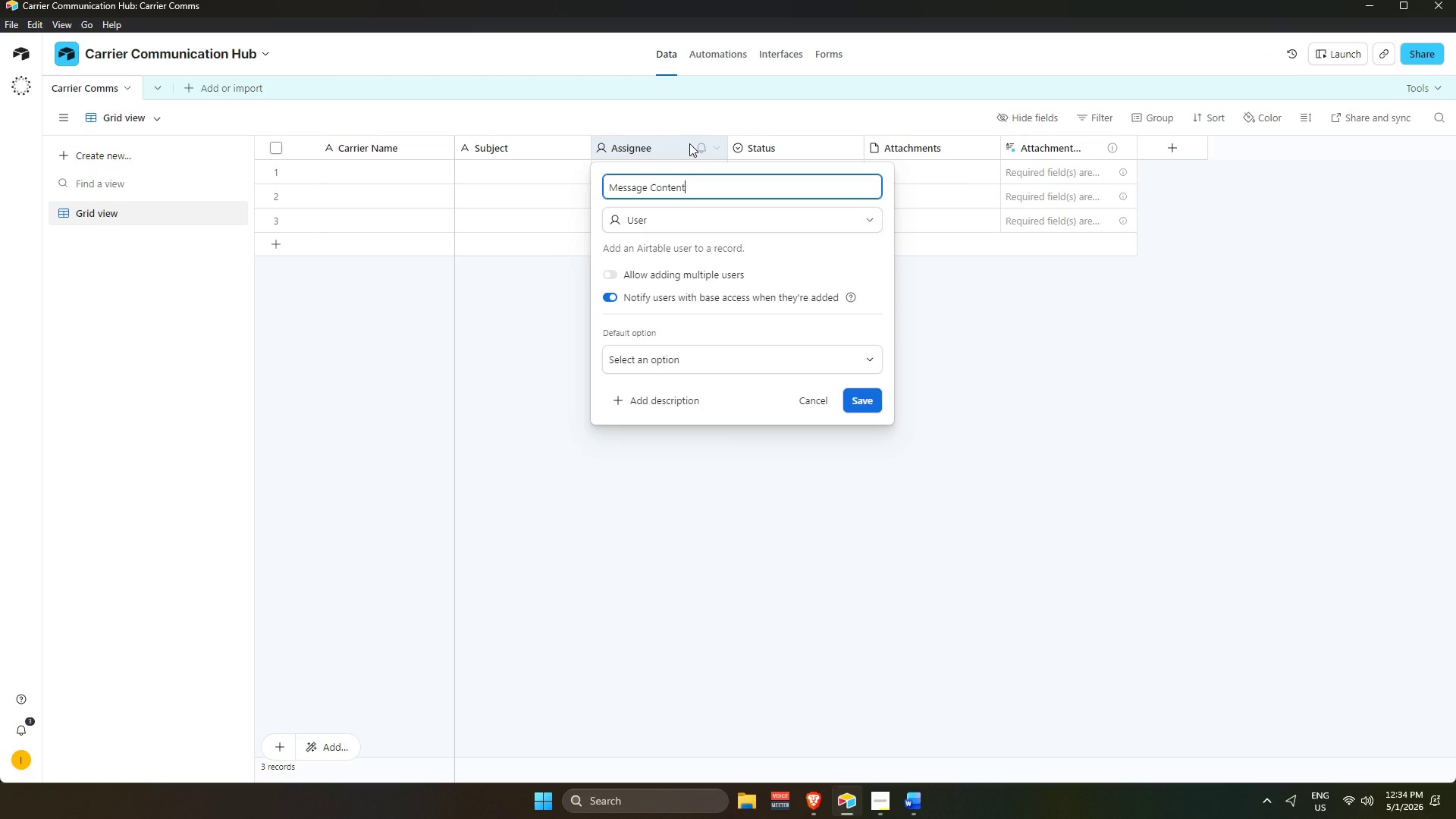 
key(Tab)
 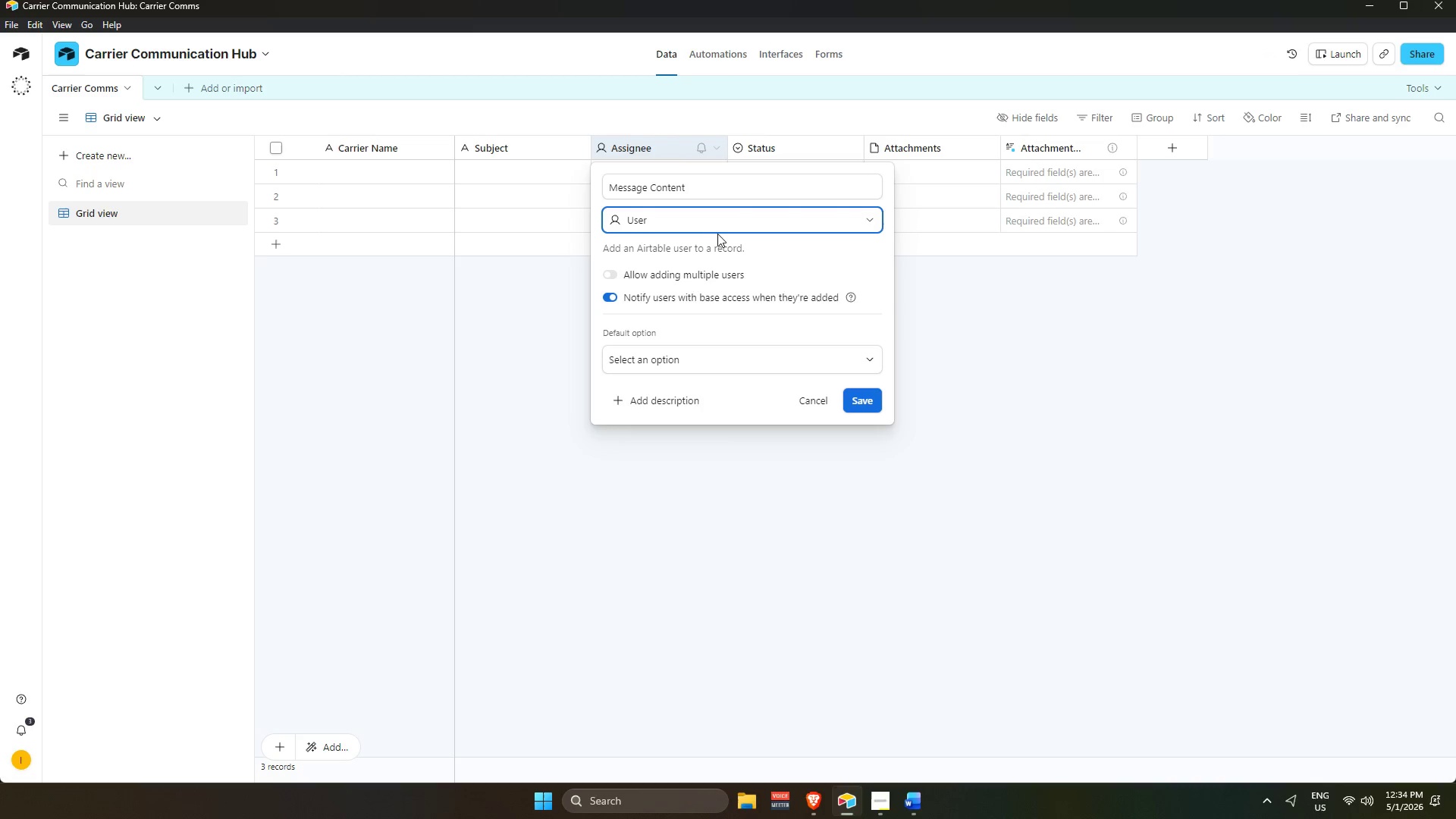 
left_click([734, 209])
 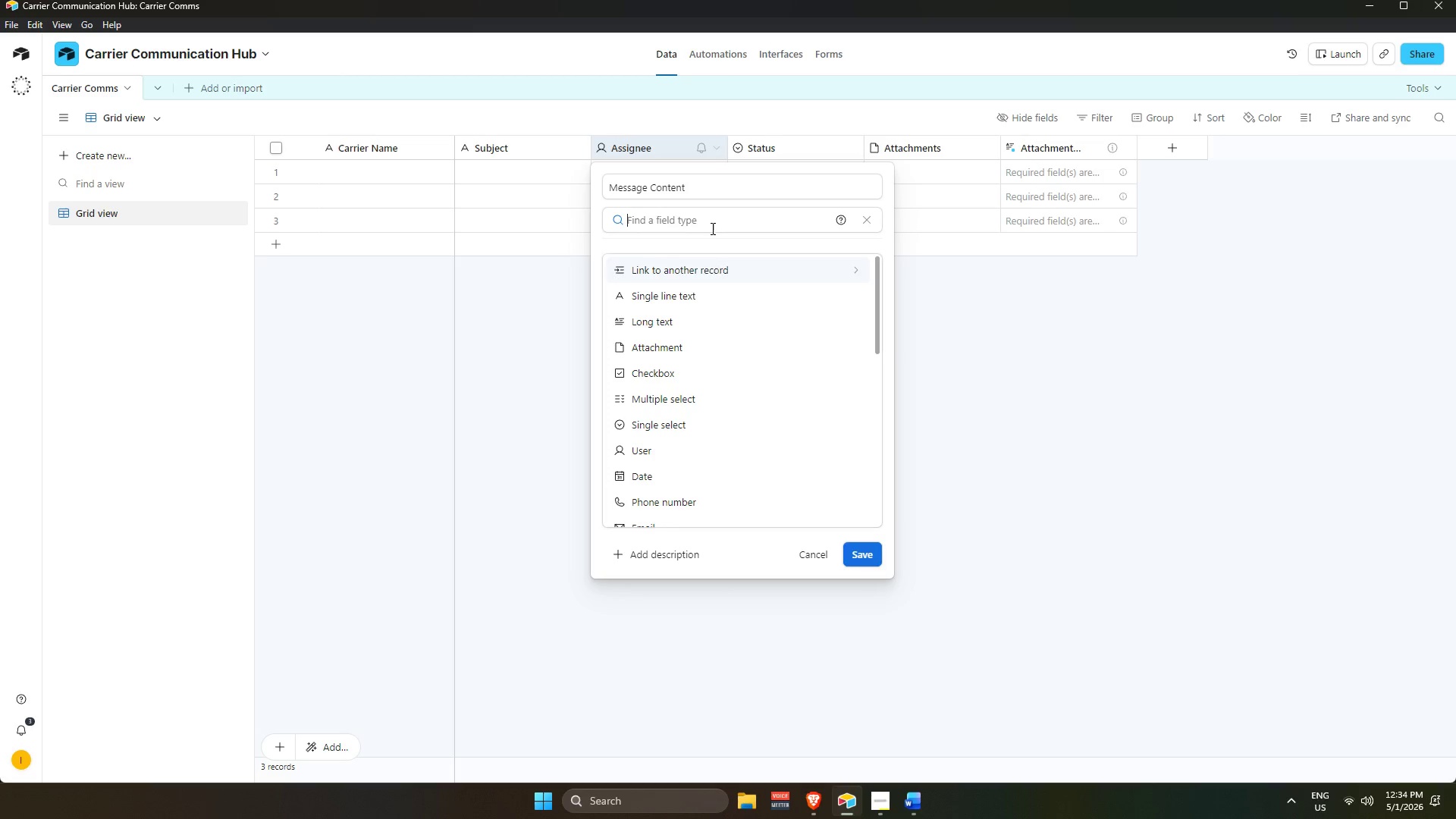 
left_click([670, 316])
 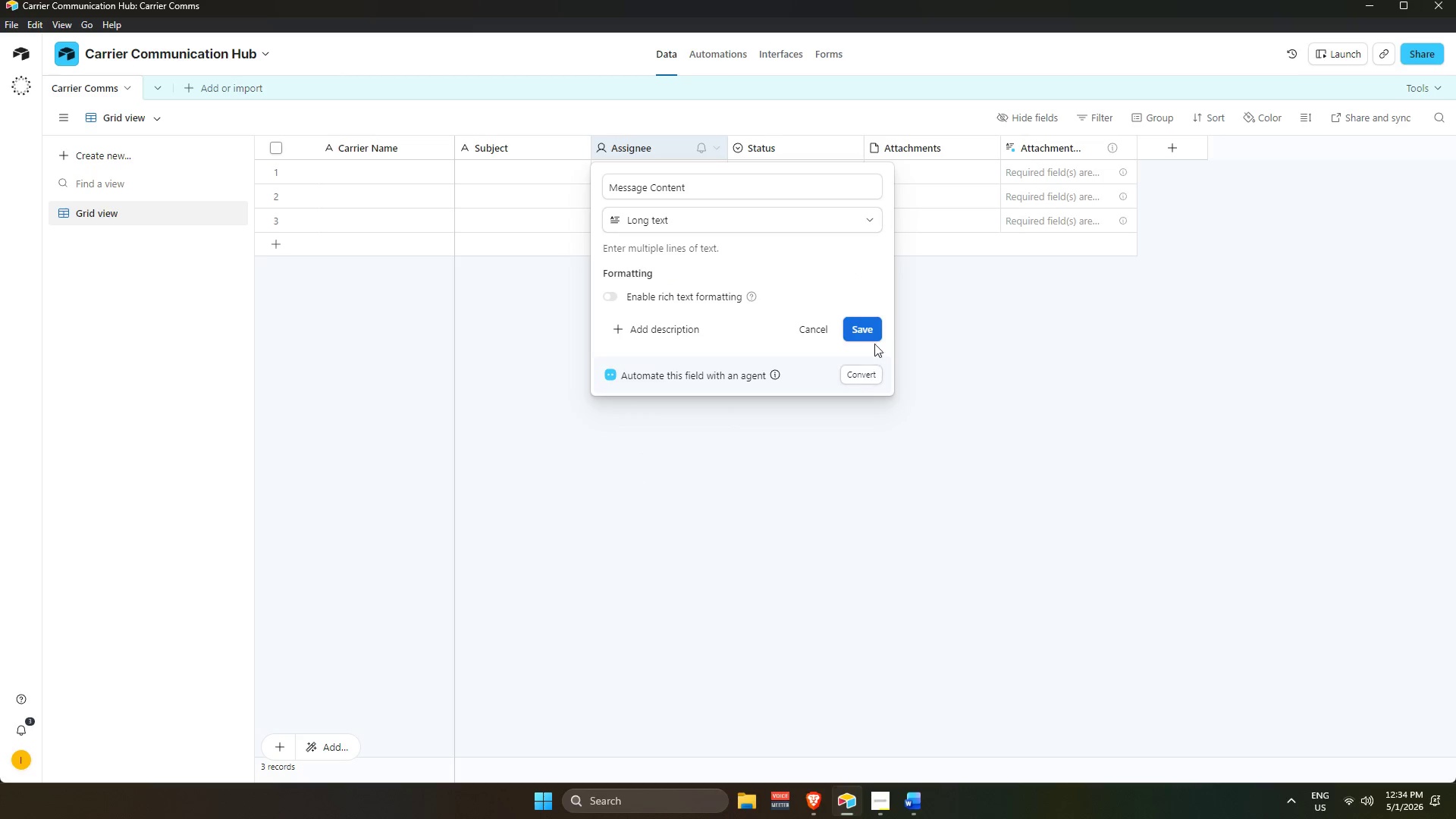 
left_click([877, 330])
 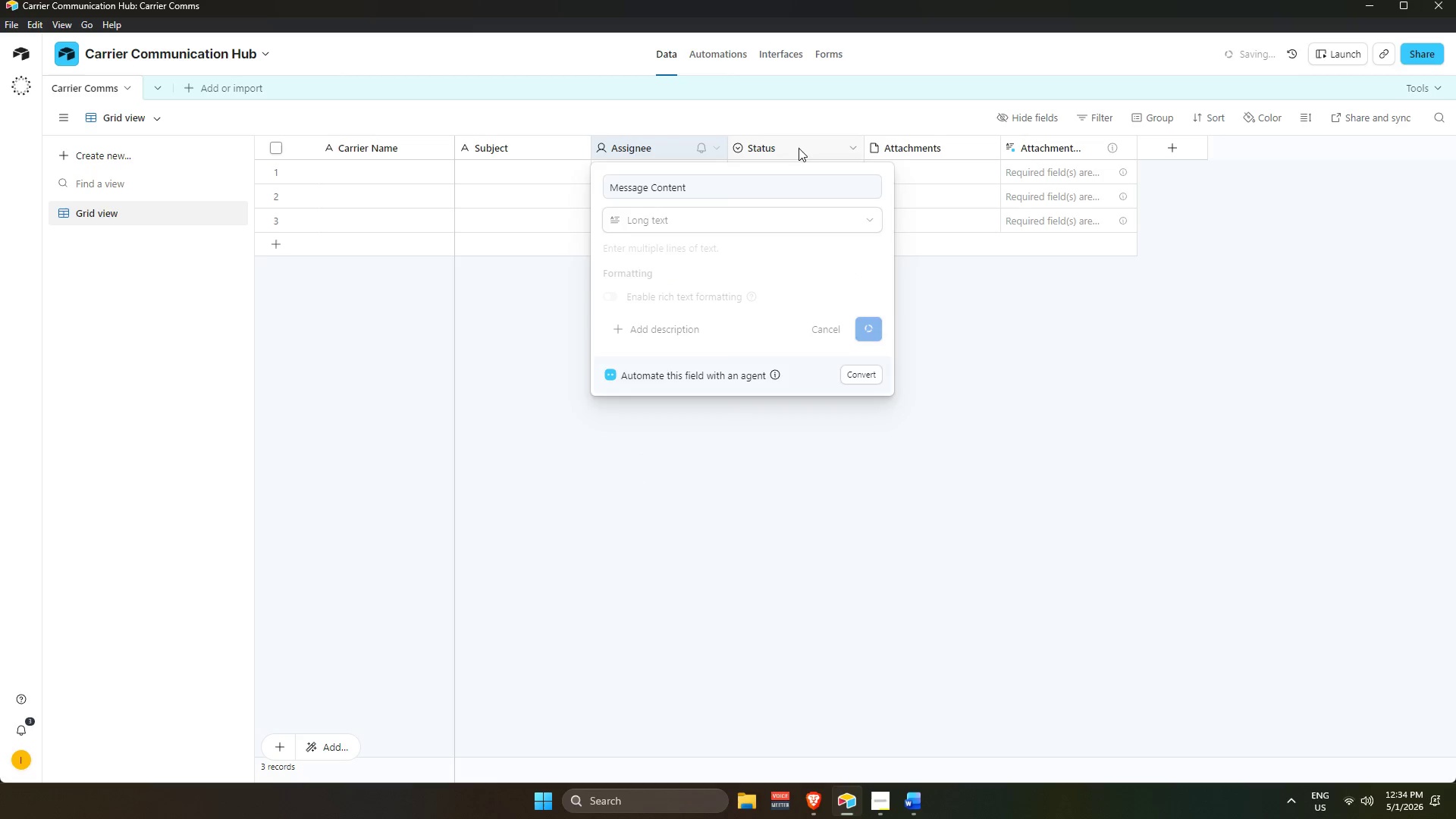 
double_click([799, 148])
 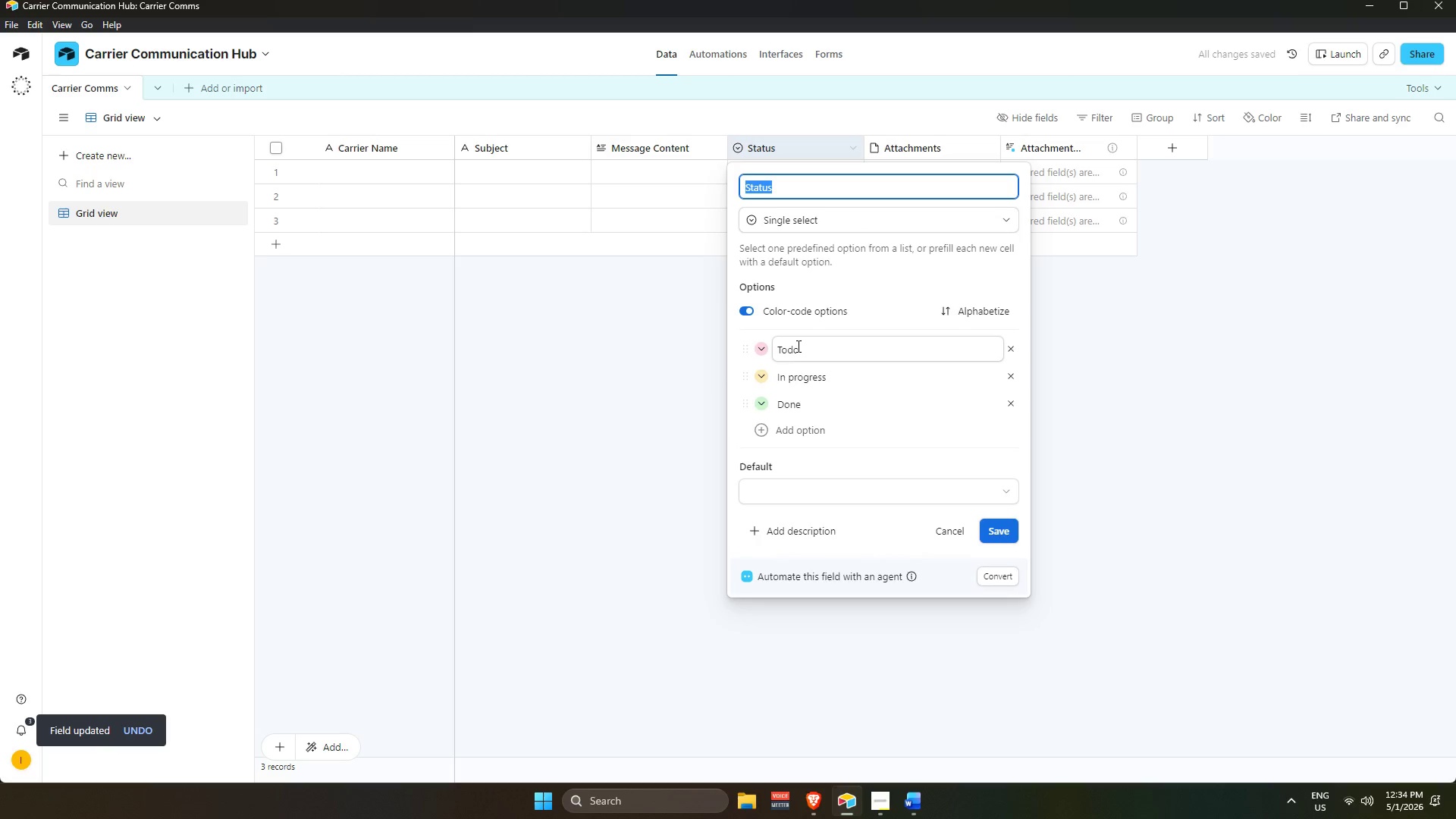 
key(Backspace)
type(Comms Type)
key(Tab)
key(Tab)
key(Tab)
 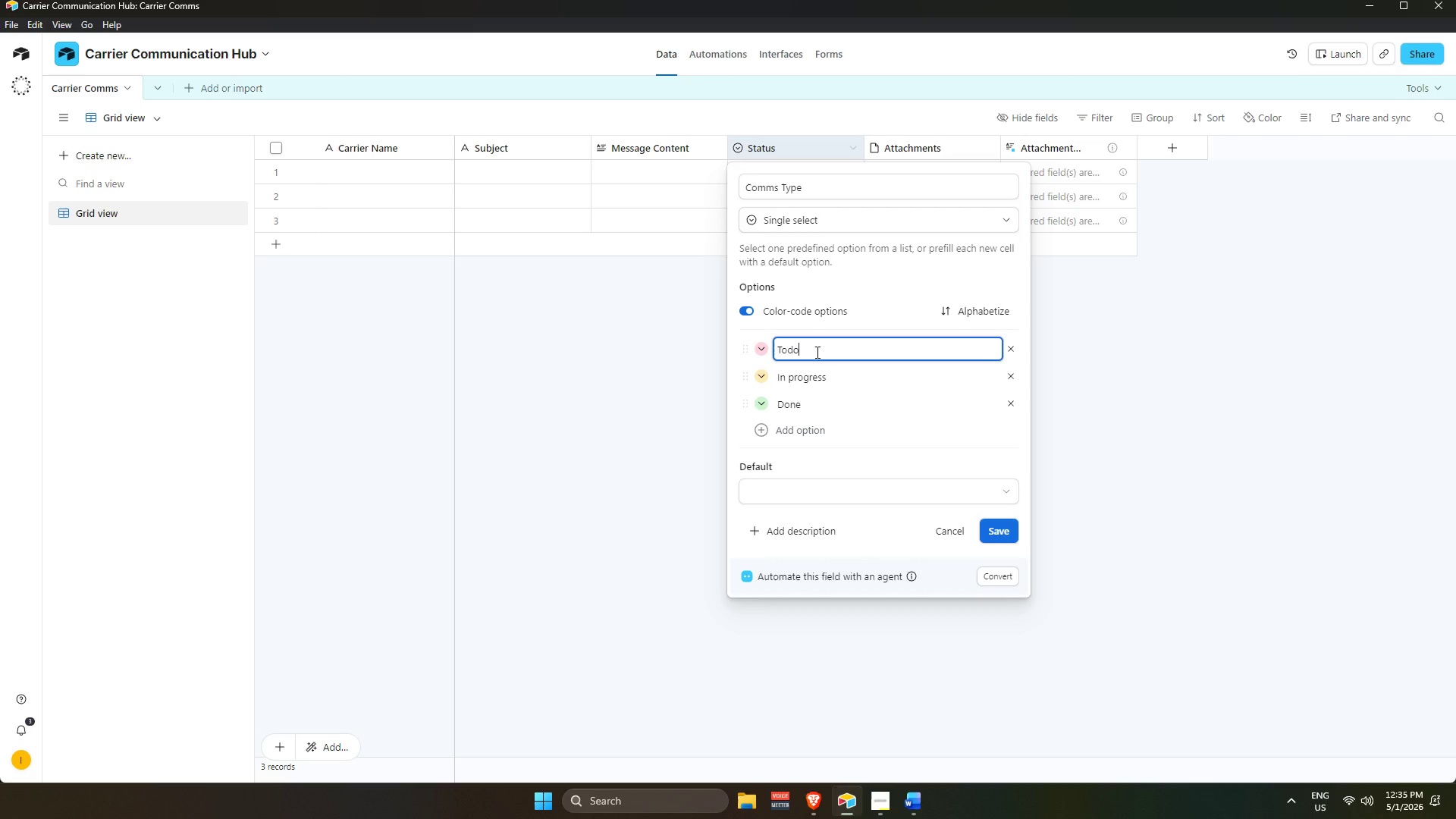 
 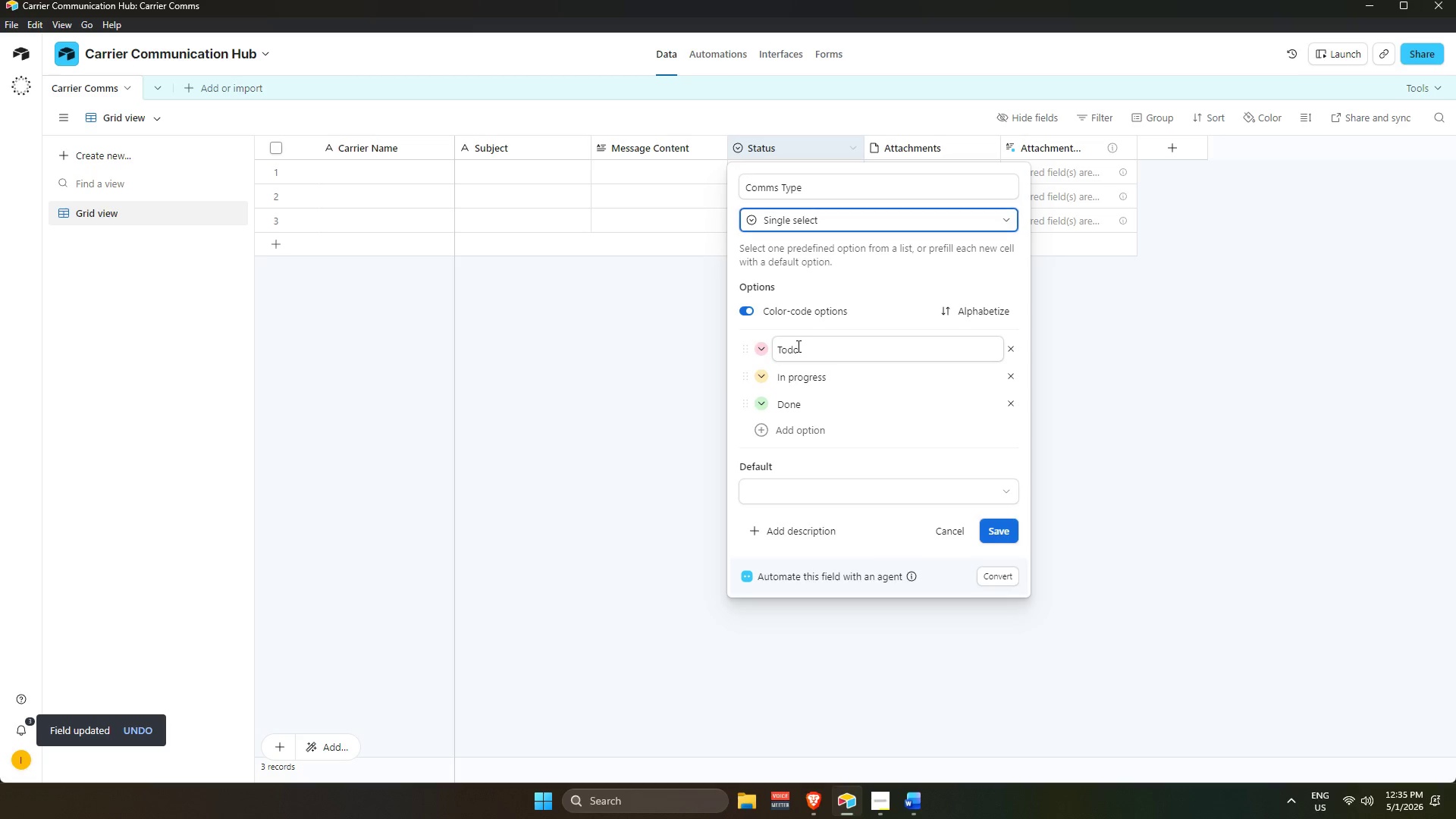 
left_click([806, 351])
 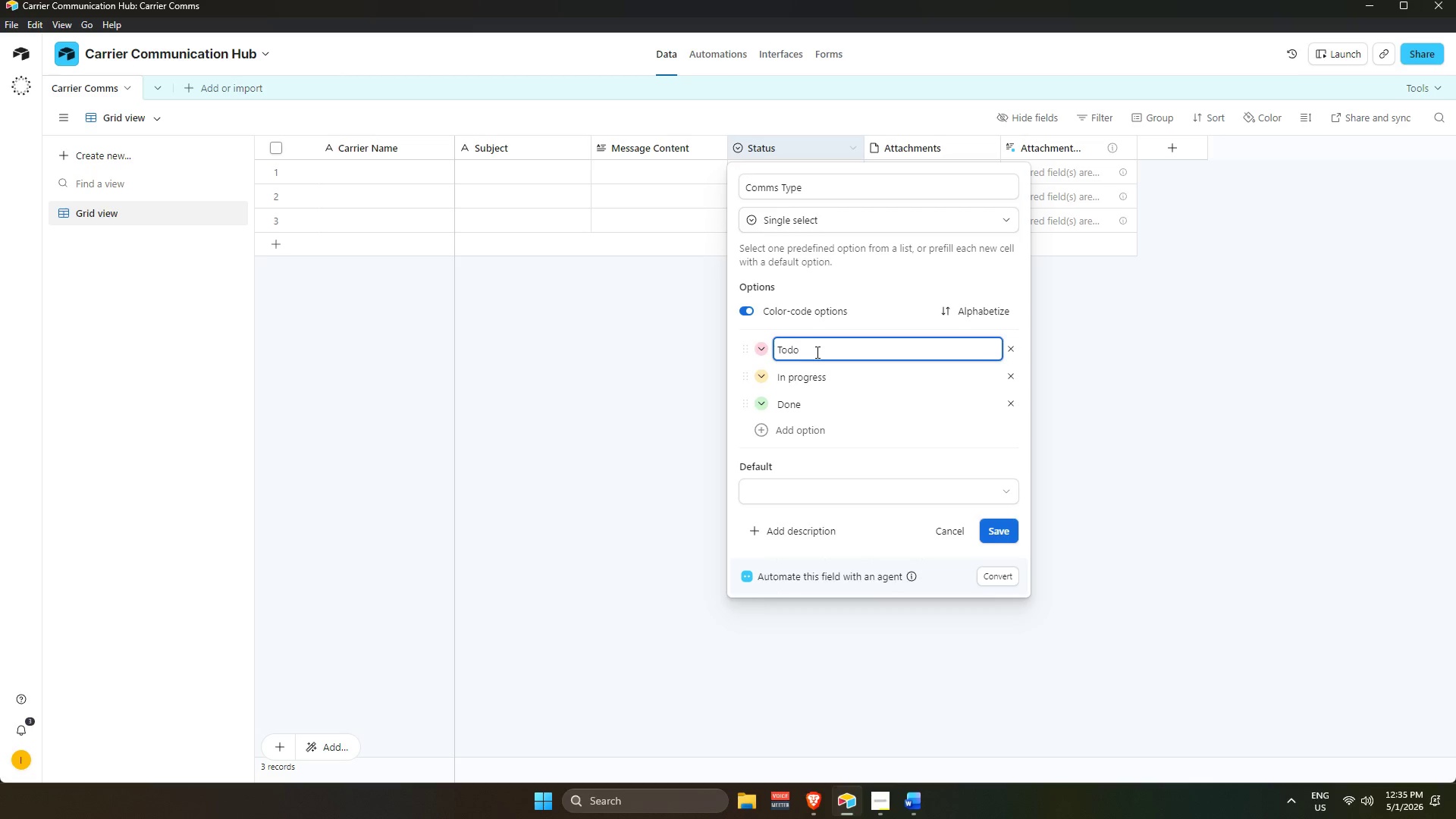 
key(Backspace)
 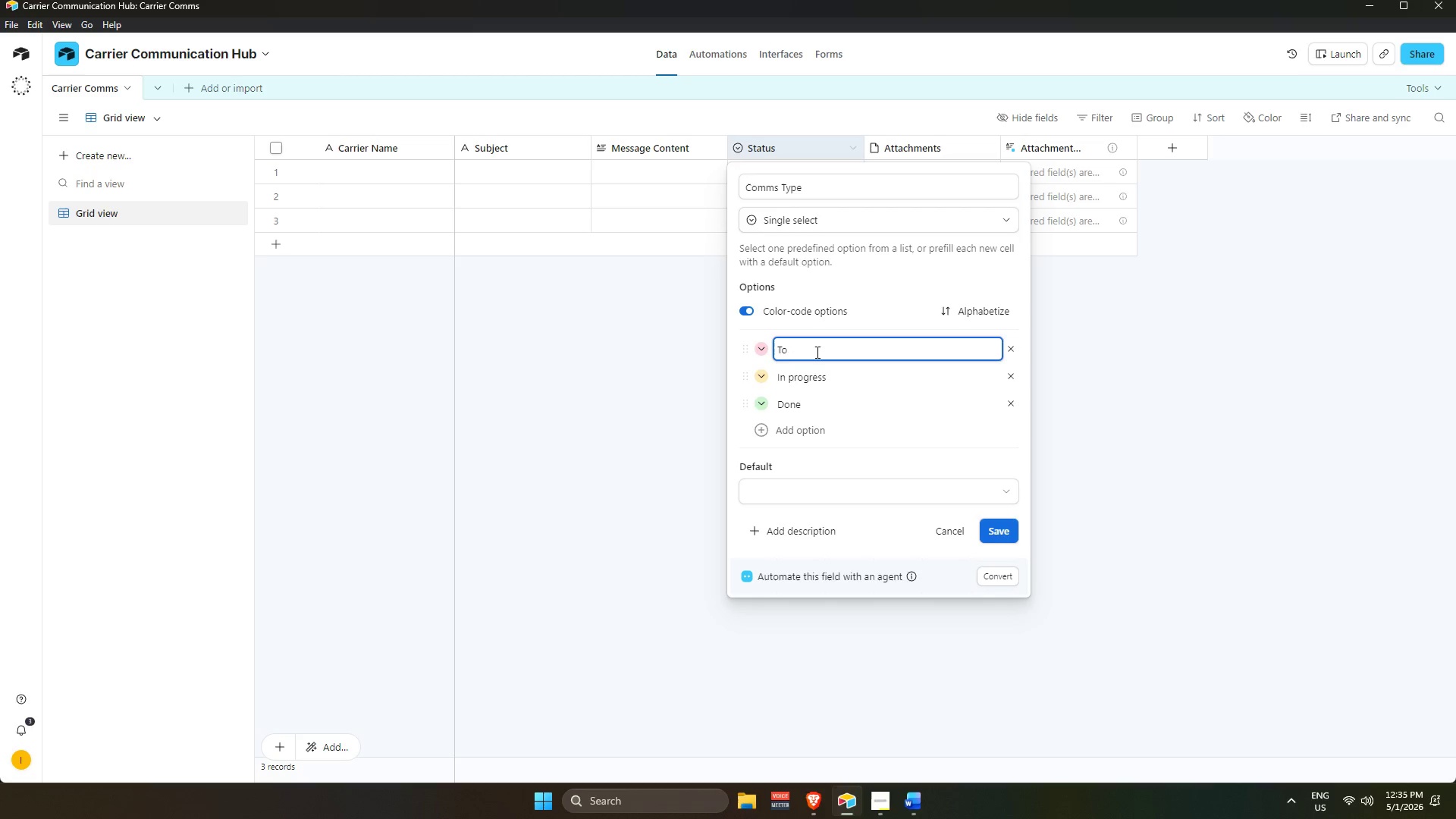 
key(Backspace)
 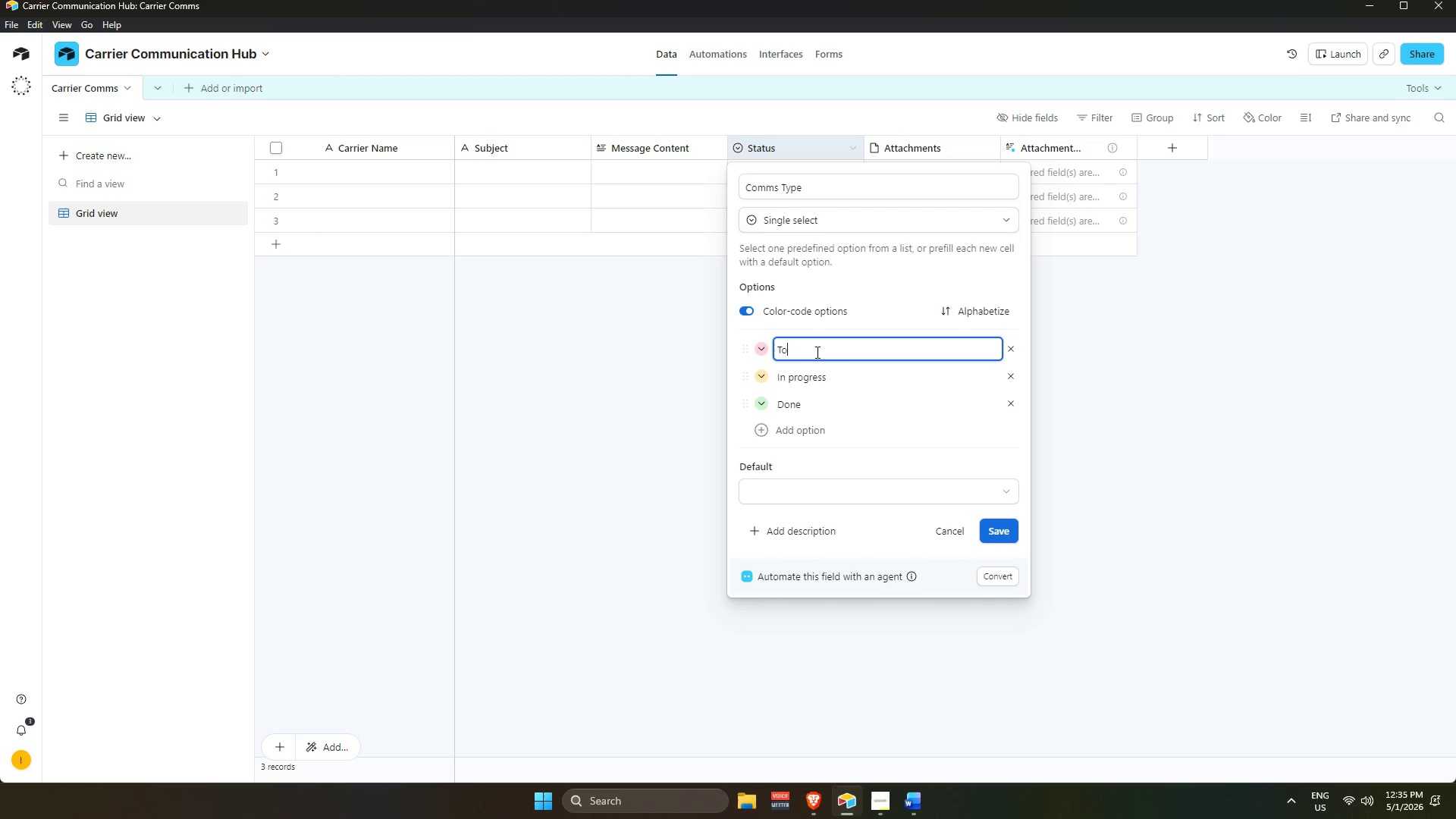 
key(Backspace)
 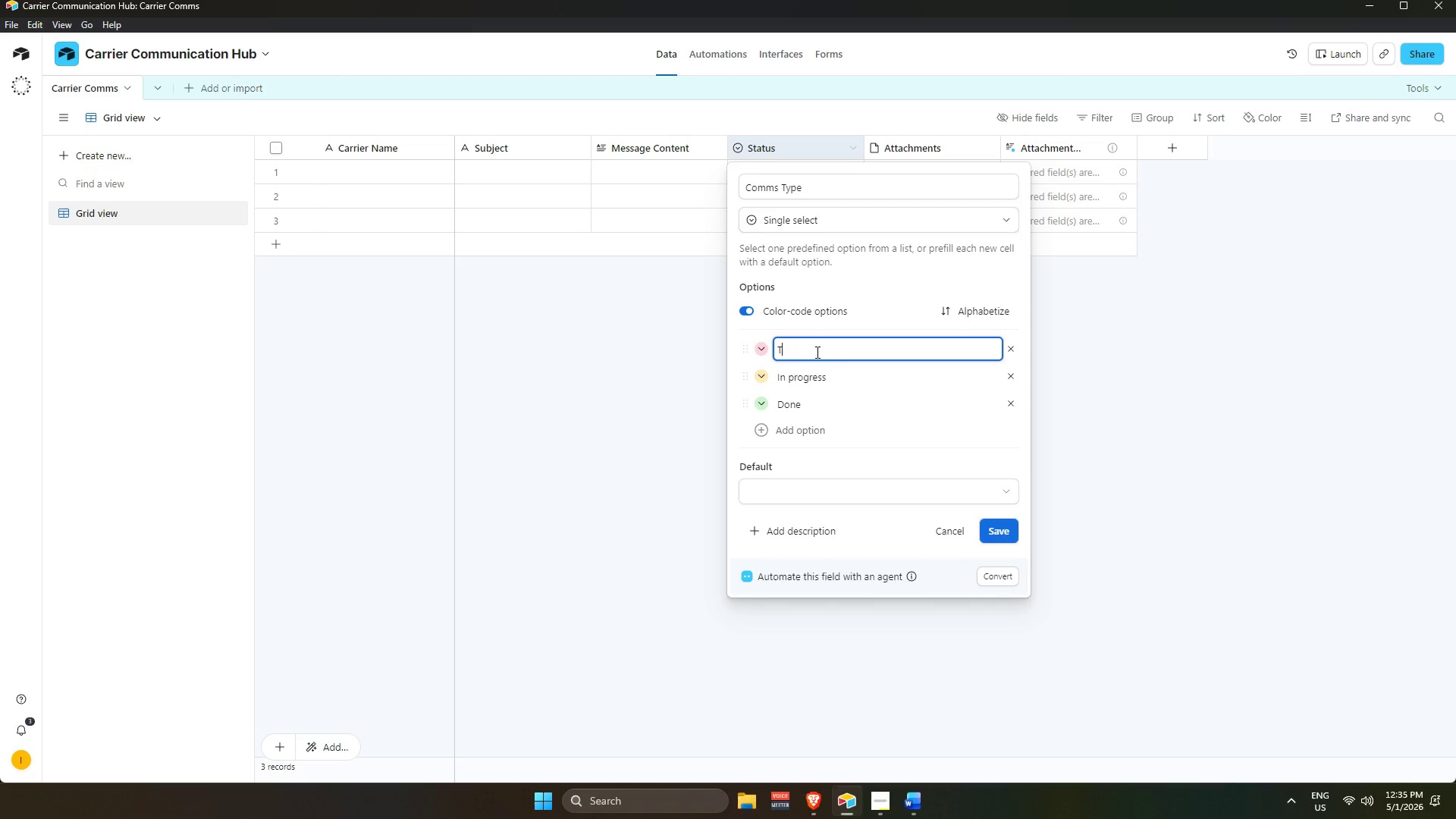 
key(Backspace)
 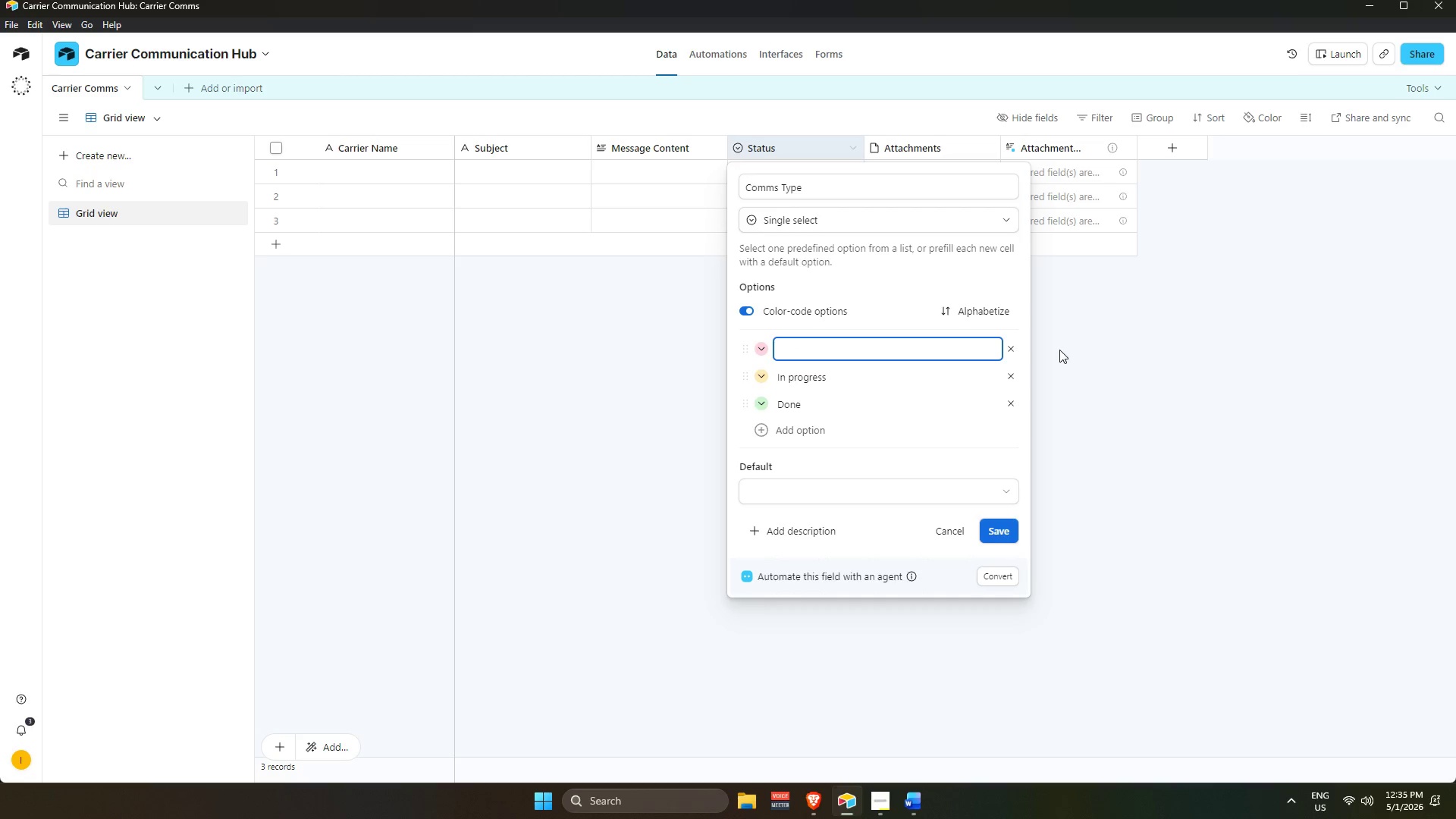 
double_click([1005, 344])
 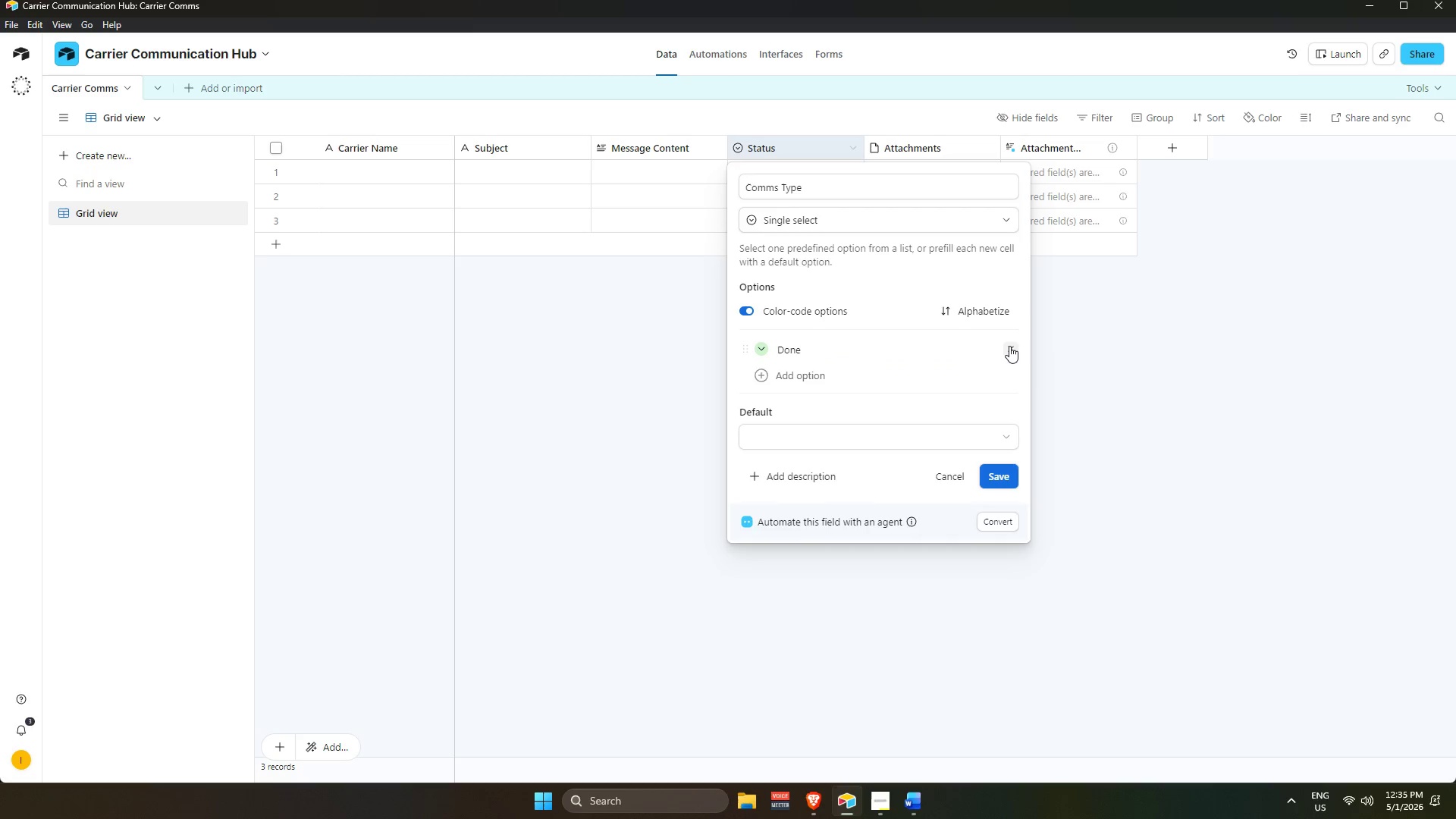 
triple_click([1010, 346])
 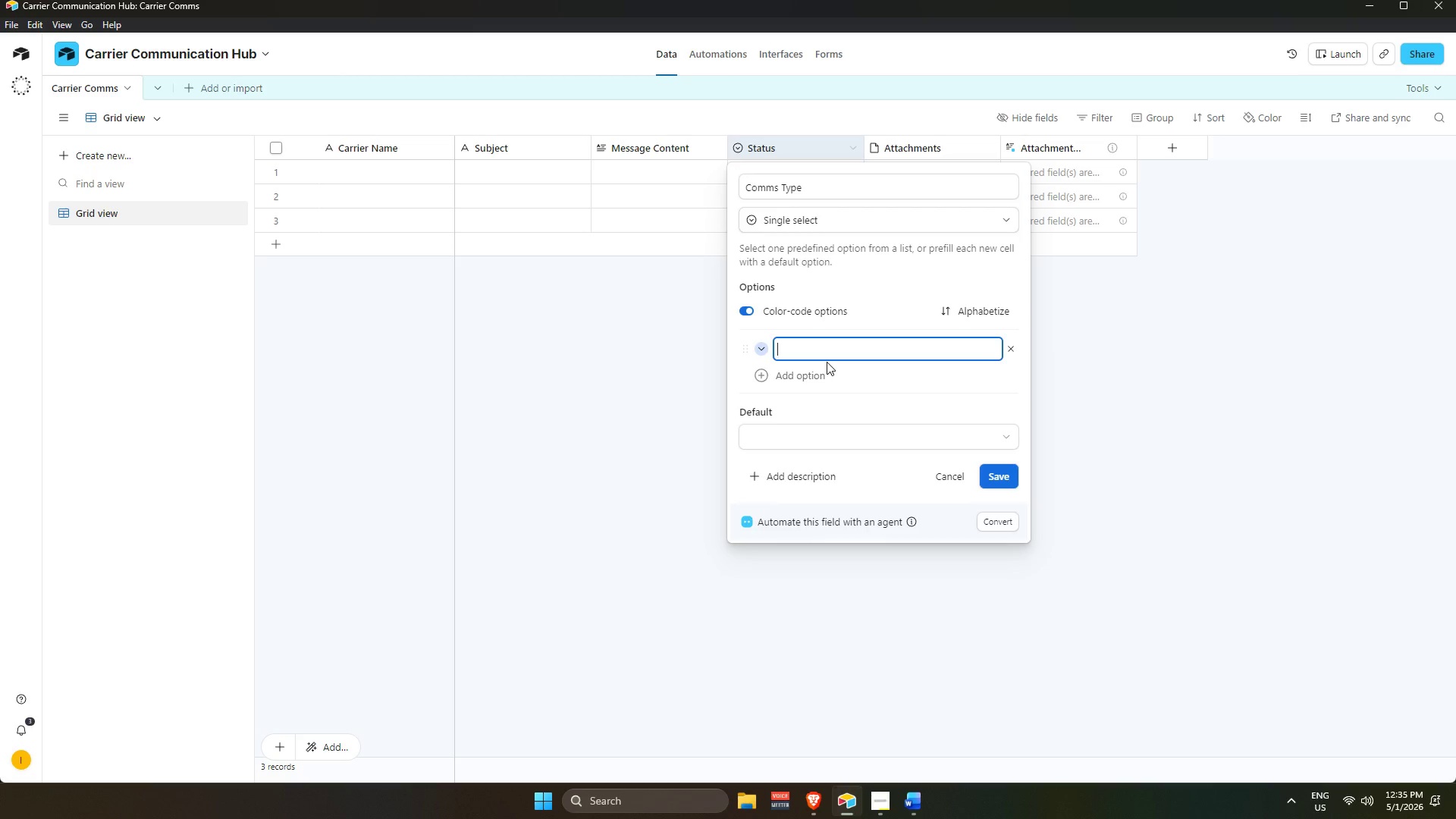 
type(Dispatch)
 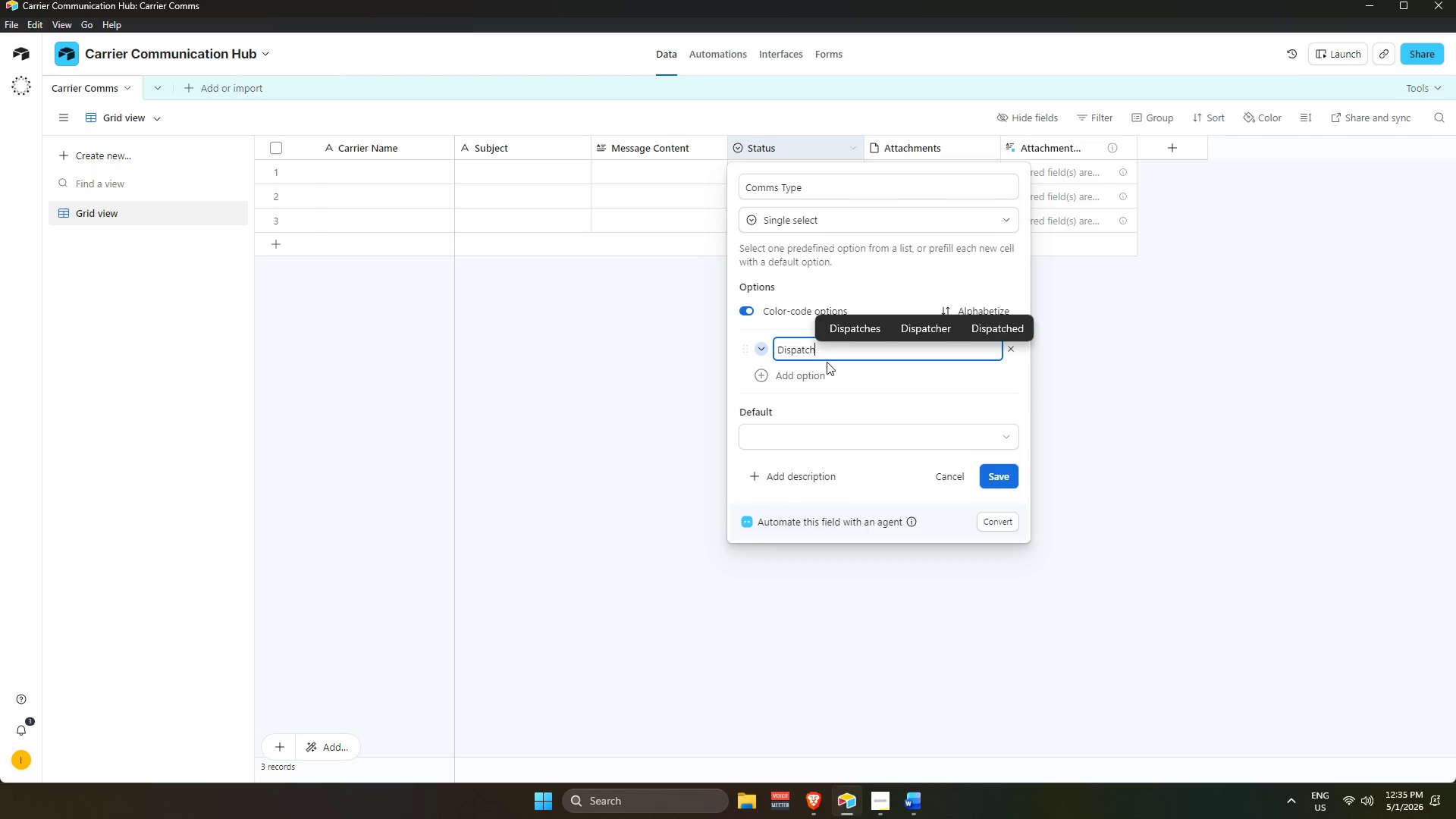 
key(Enter)
 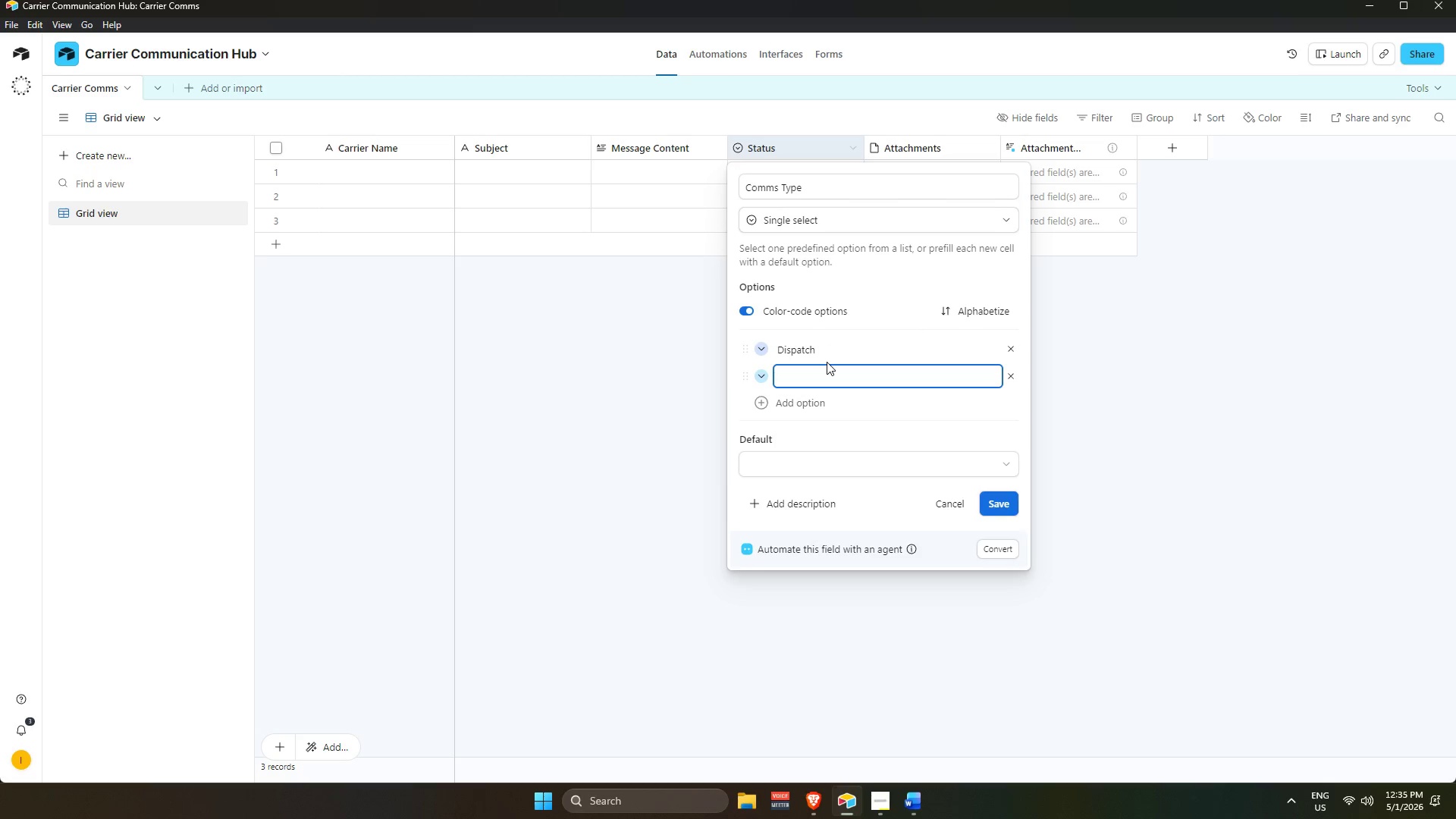 
type(Daily Check_)
key(Backspace)
type(-In)
 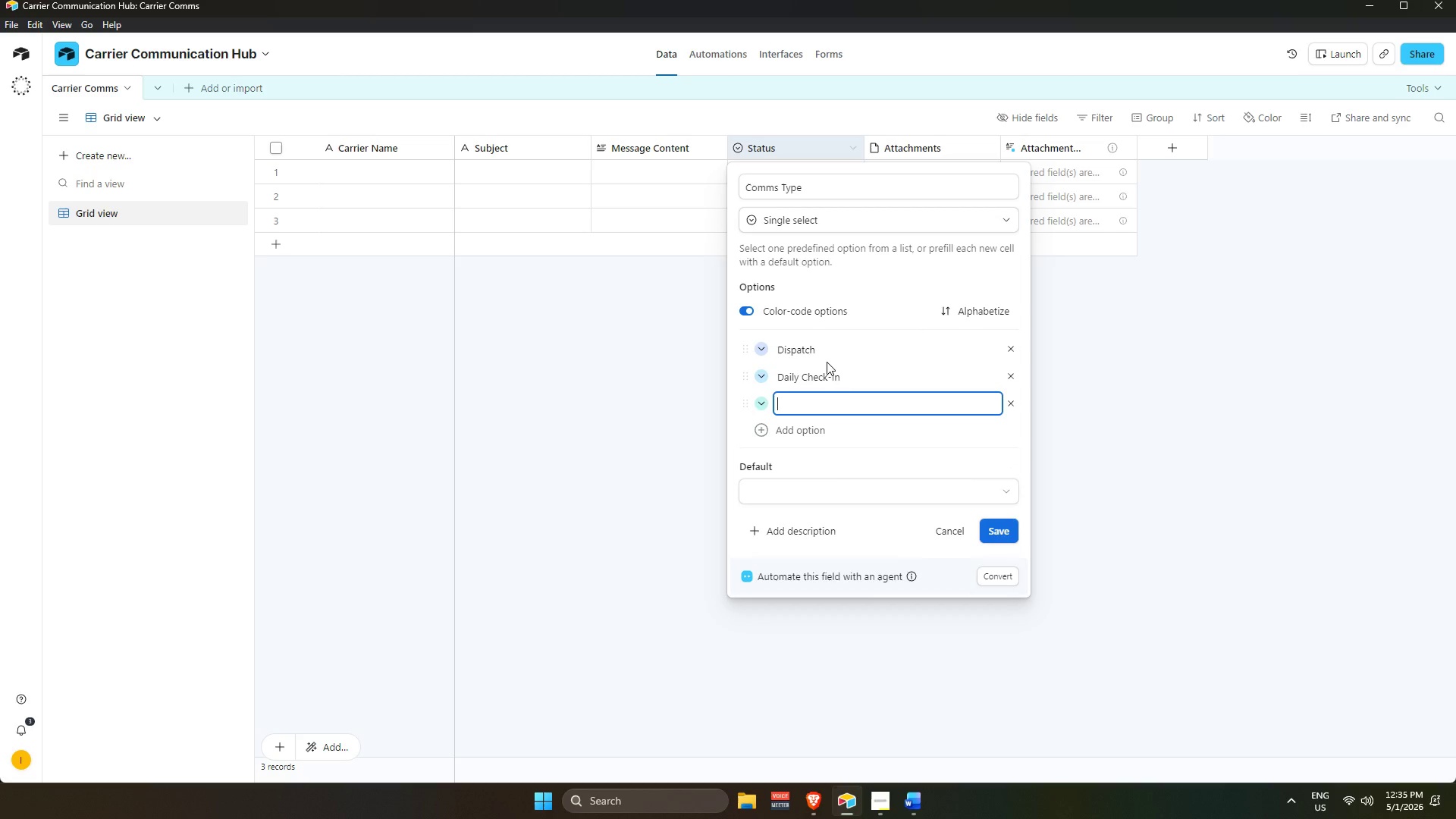 
 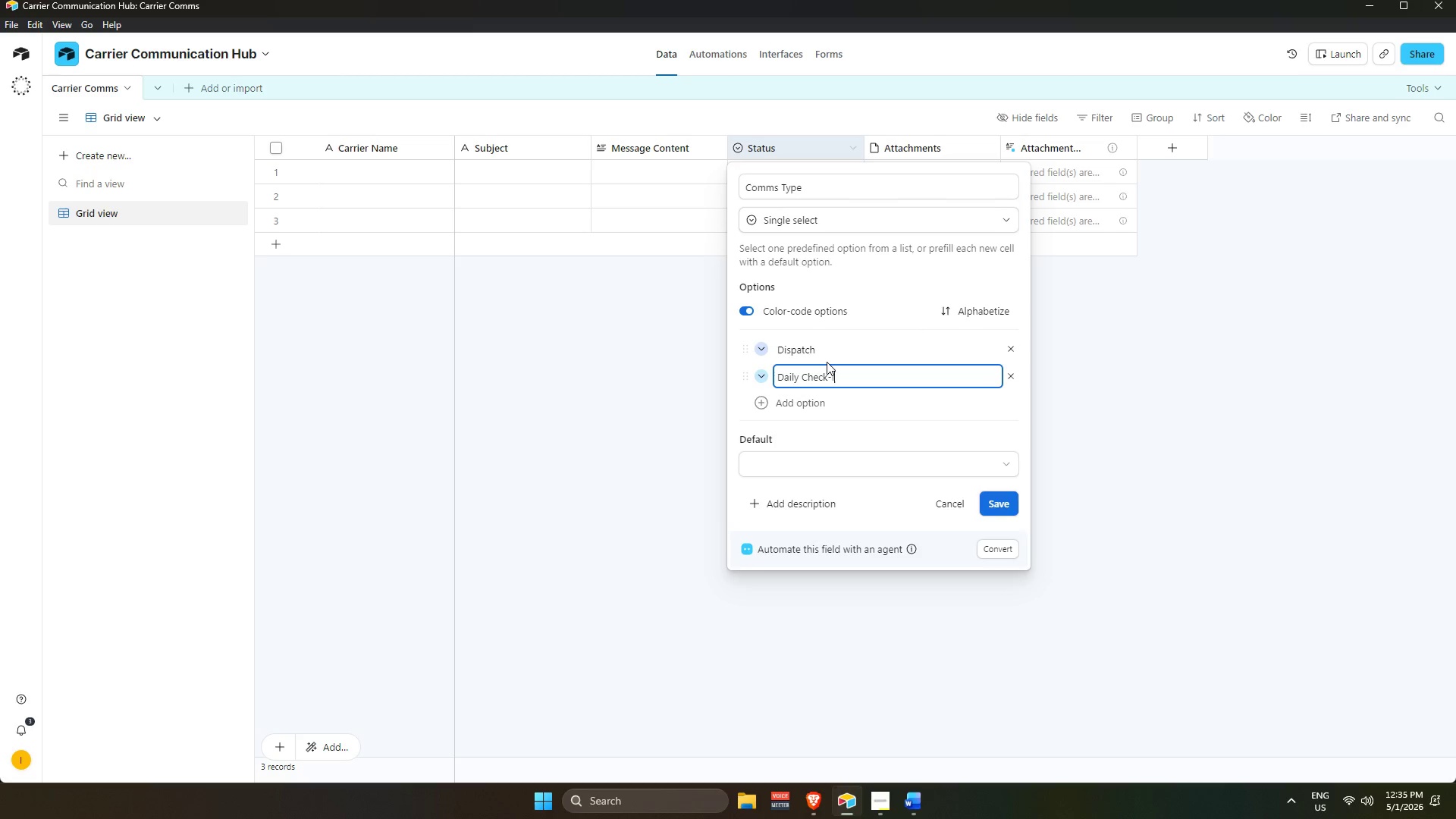 
key(Enter)
 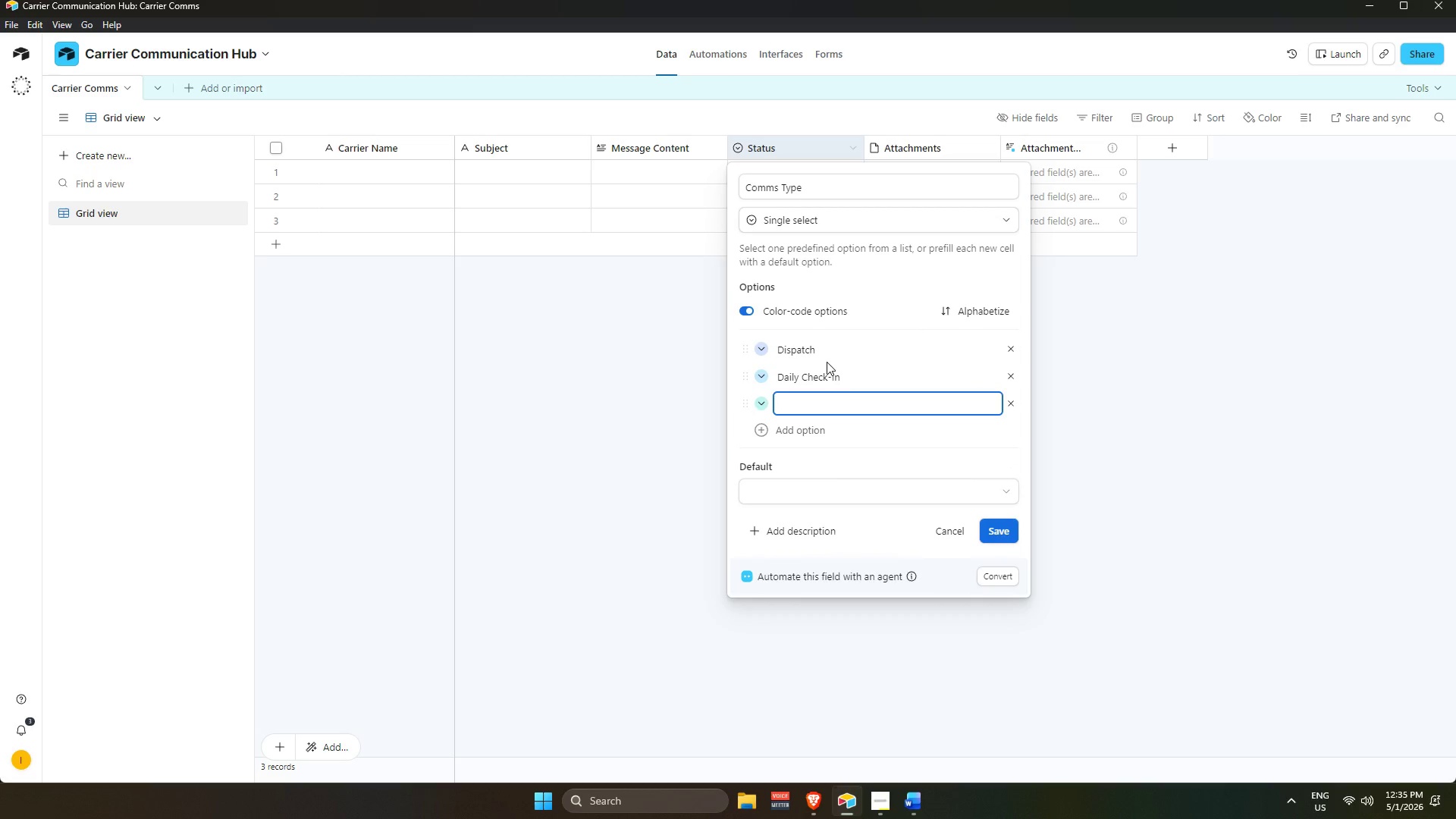 
type(Delay)
 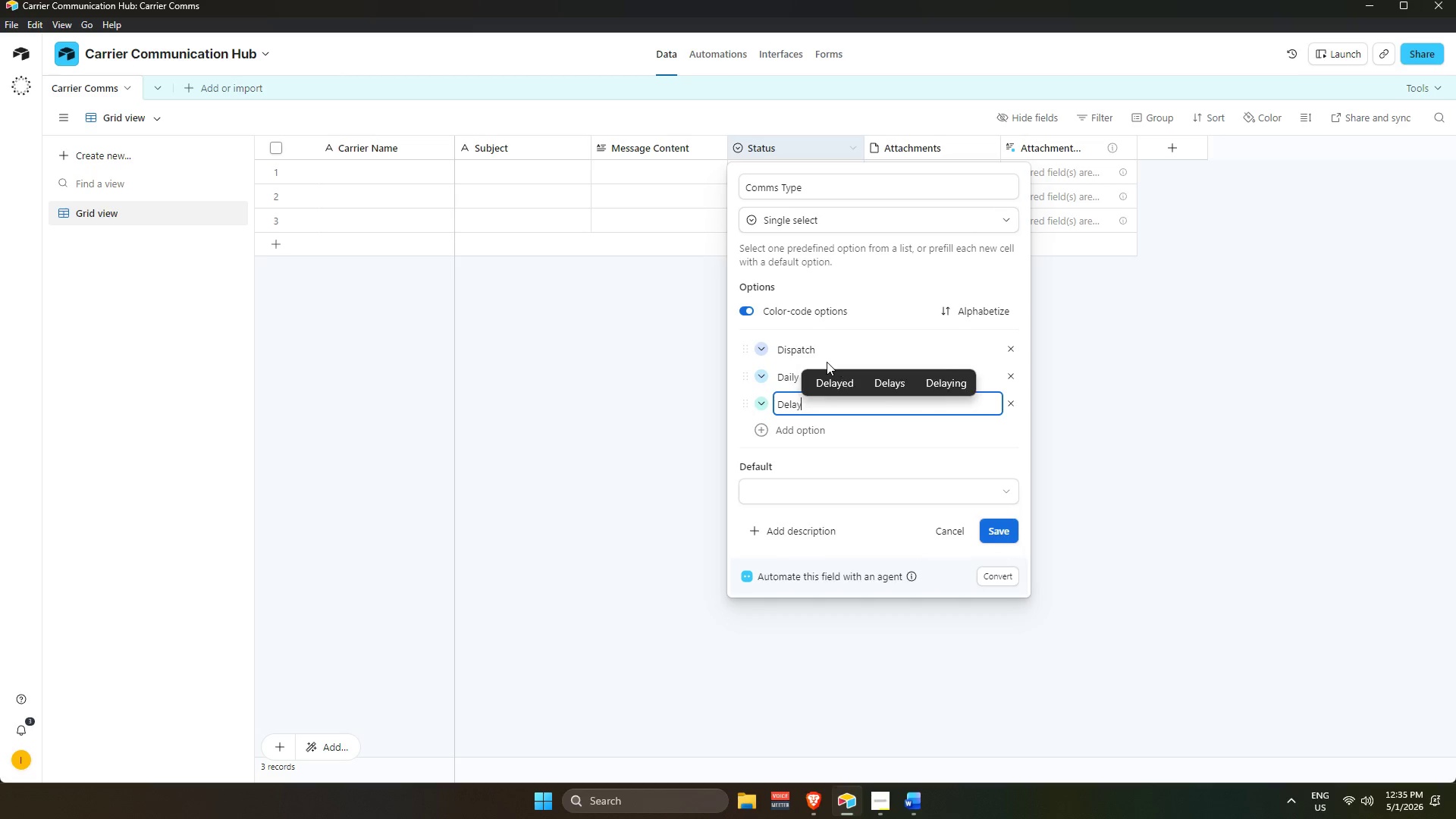 
key(Enter)
 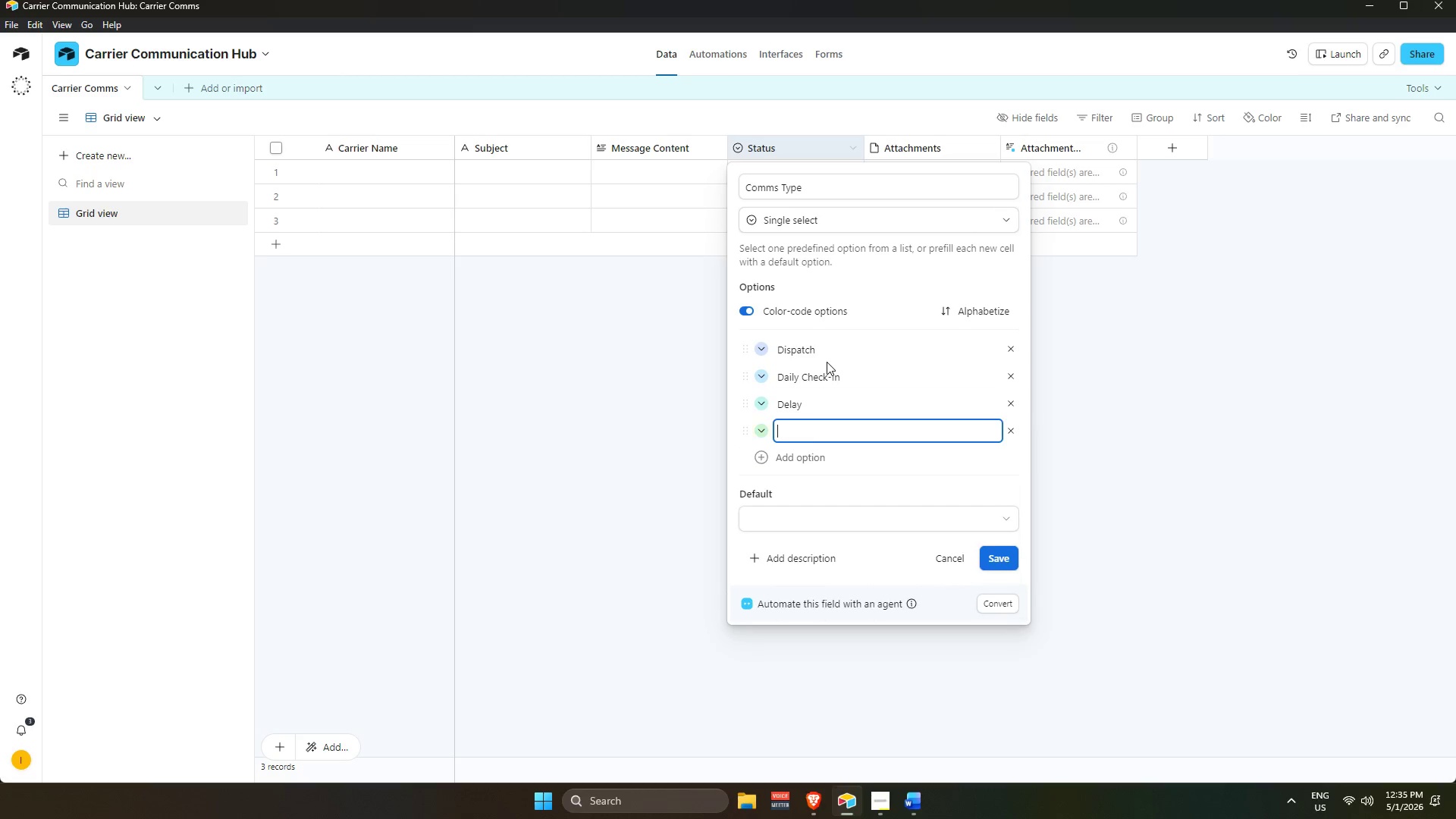 
type(Paperwork)
 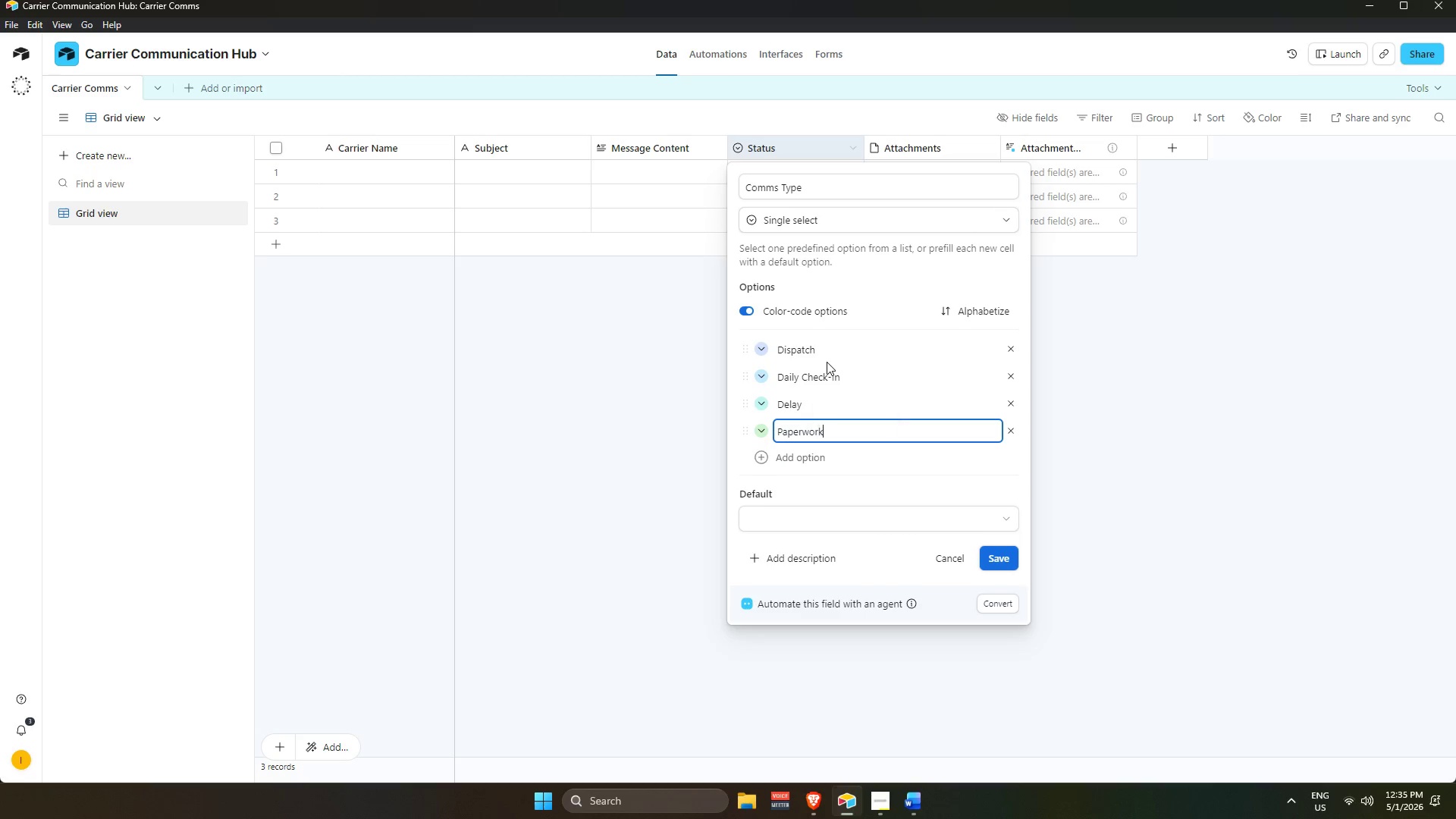 
key(Enter)
 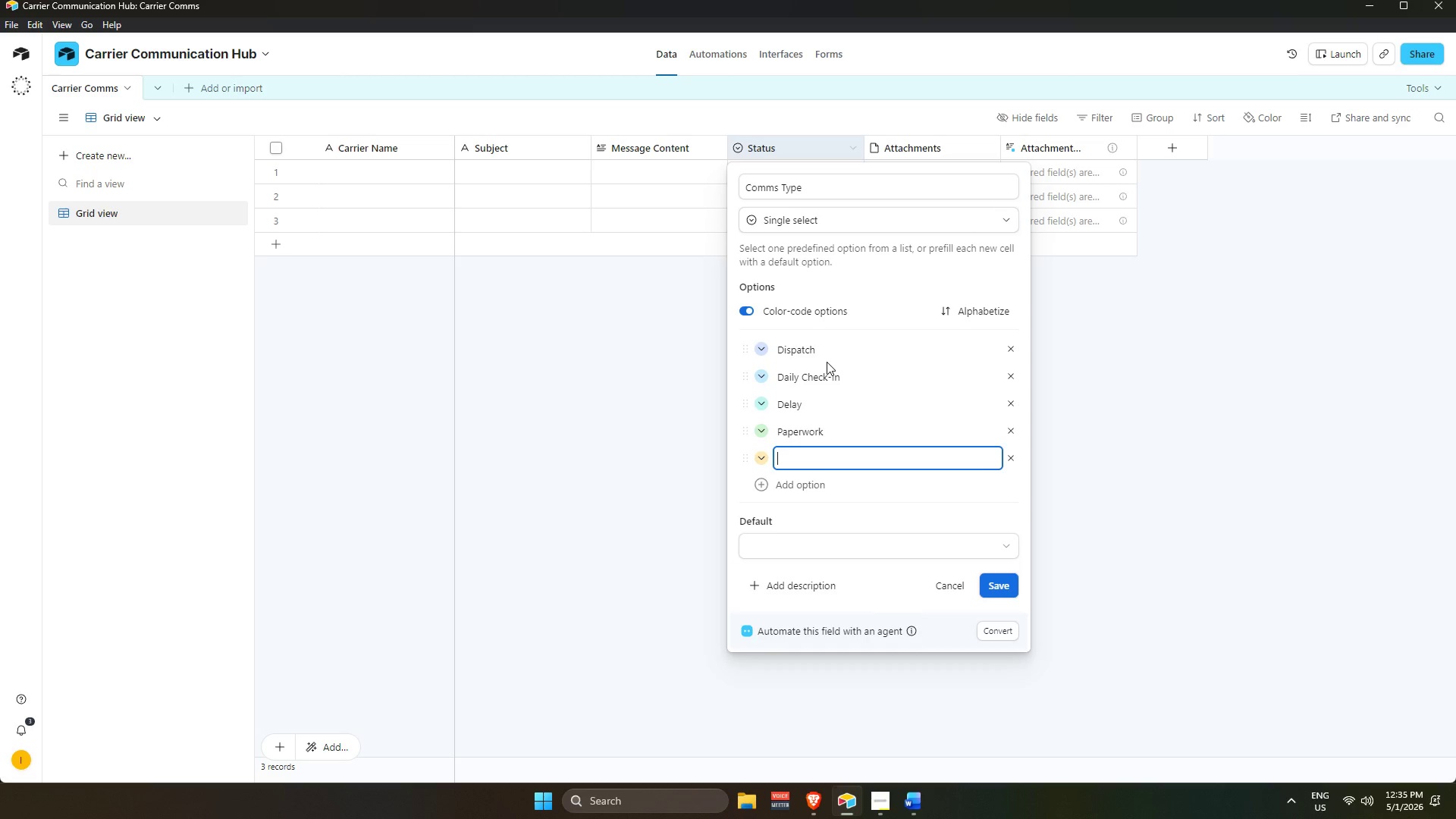 
type(Invoice)
 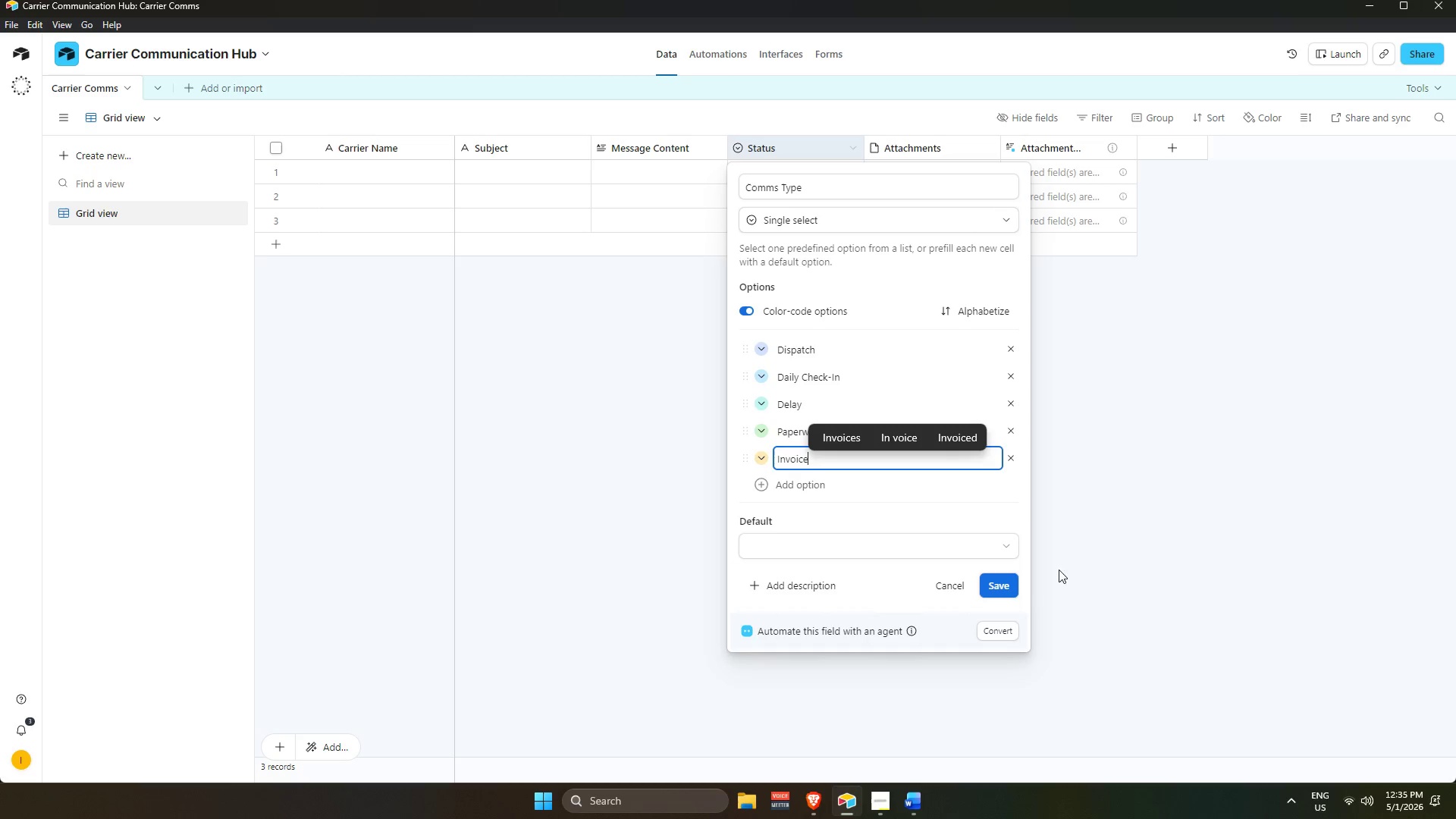 
left_click([995, 588])
 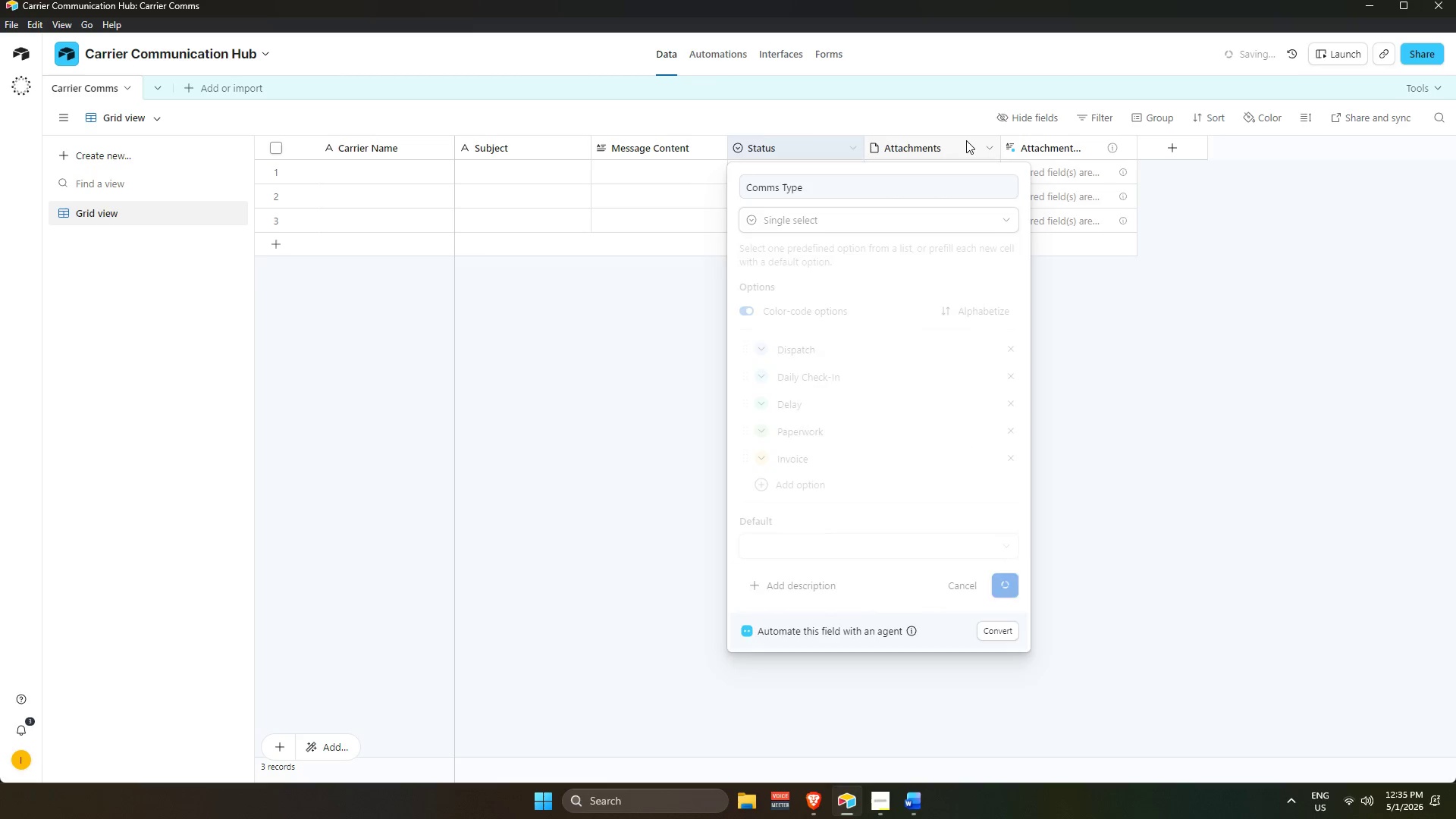 
right_click([964, 140])
 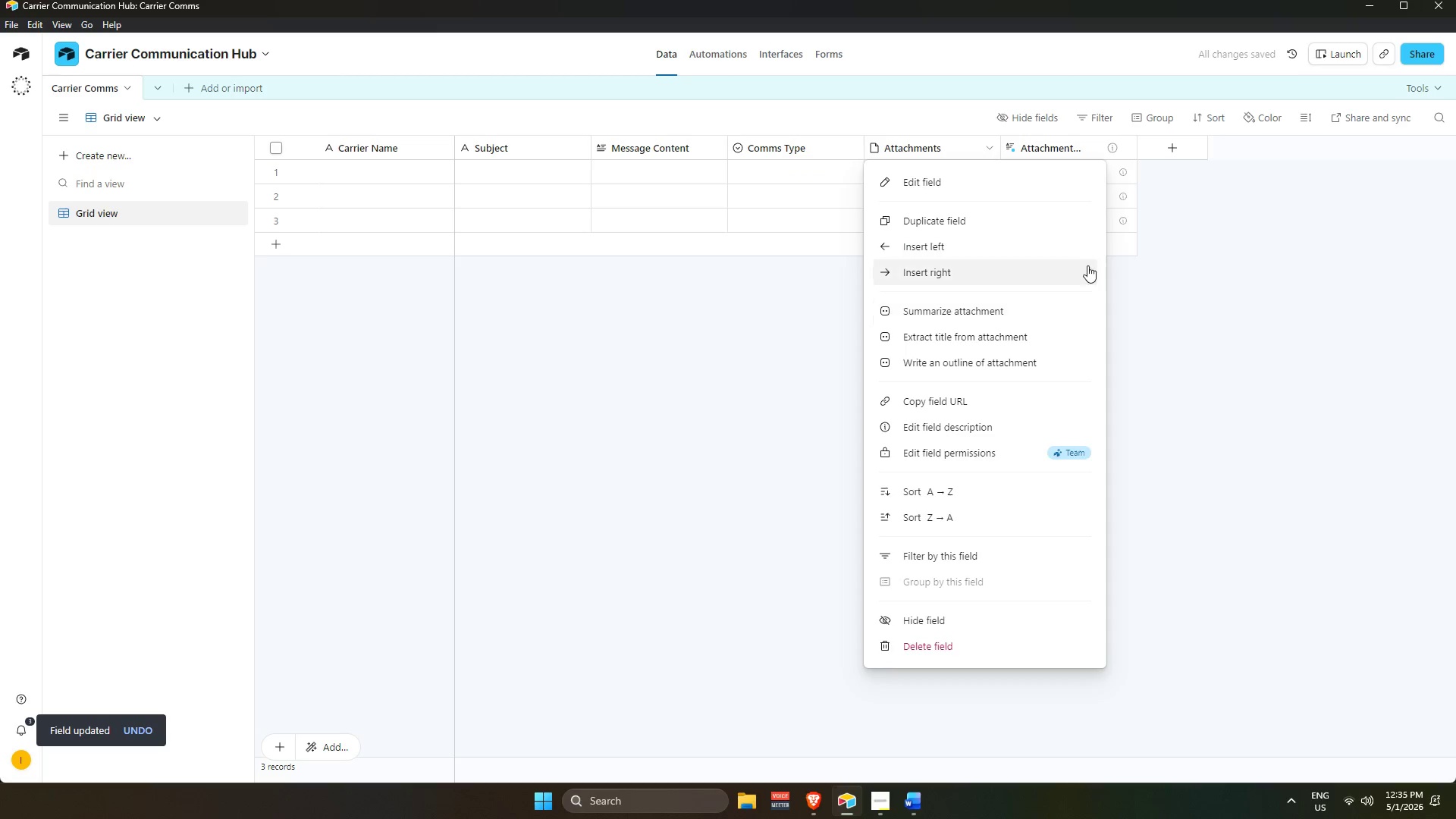 
left_click_drag(start_coordinate=[1260, 275], to_coordinate=[1260, 271])
 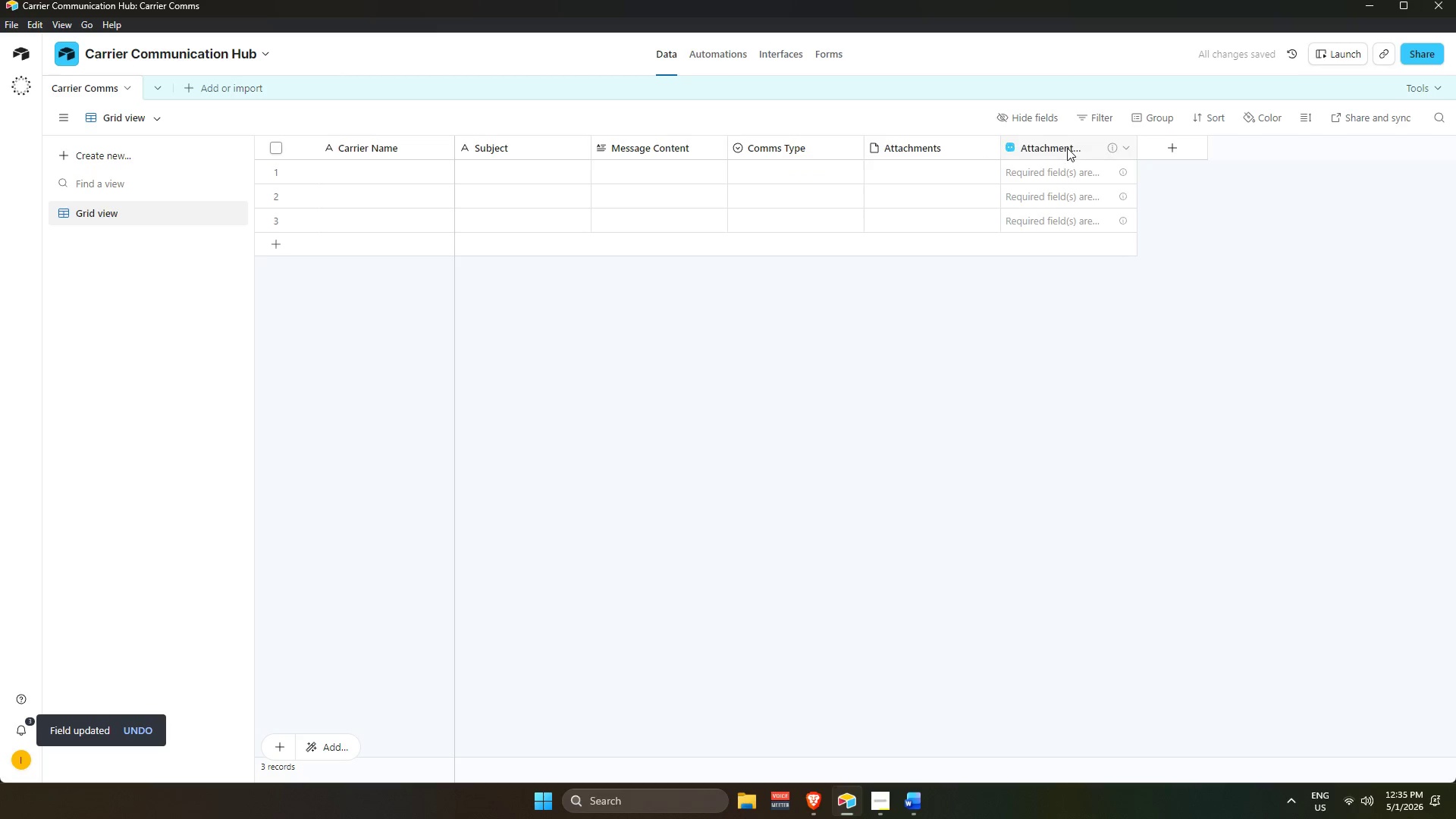 
right_click([1067, 148])
 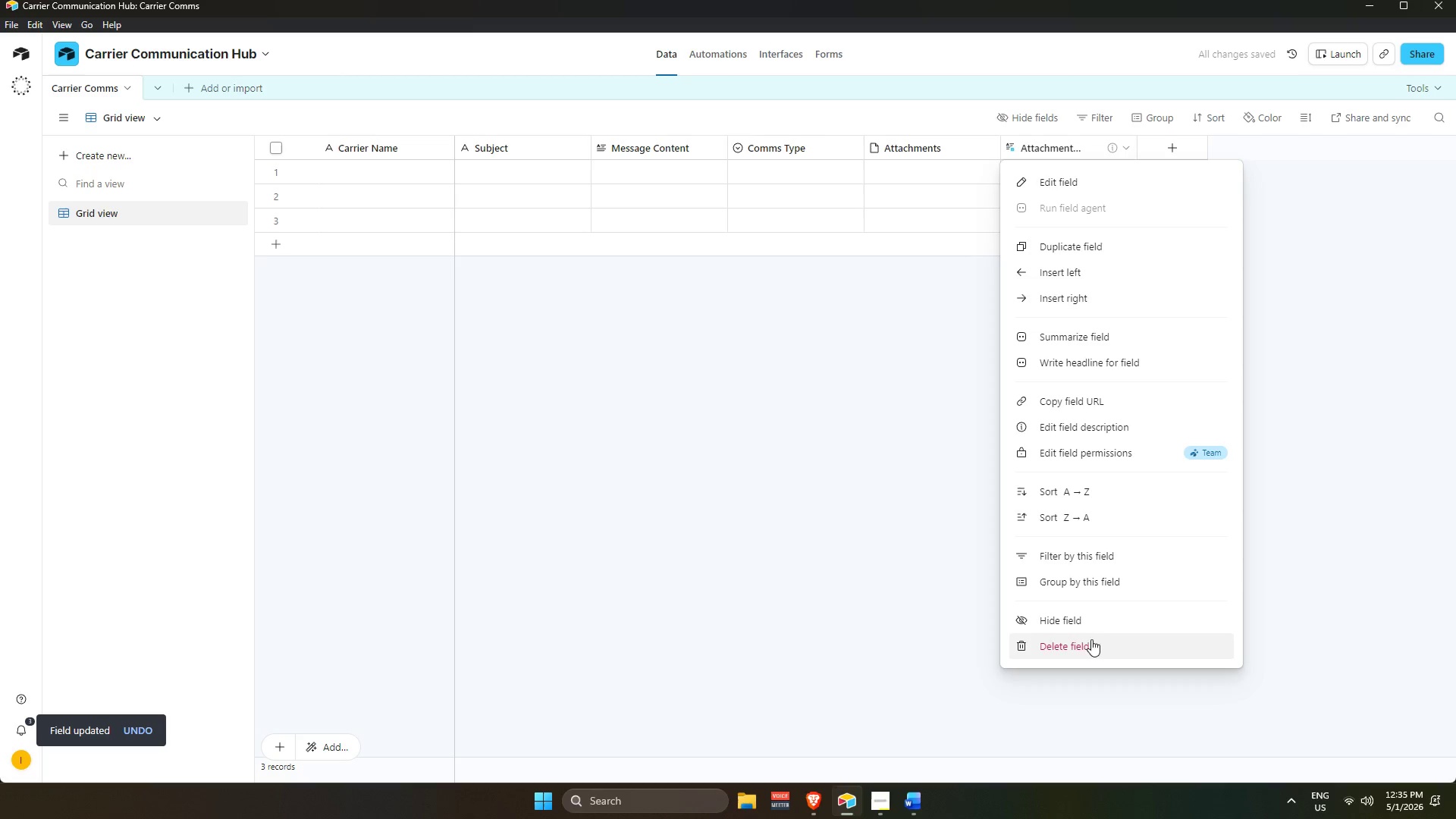 
left_click([1089, 644])
 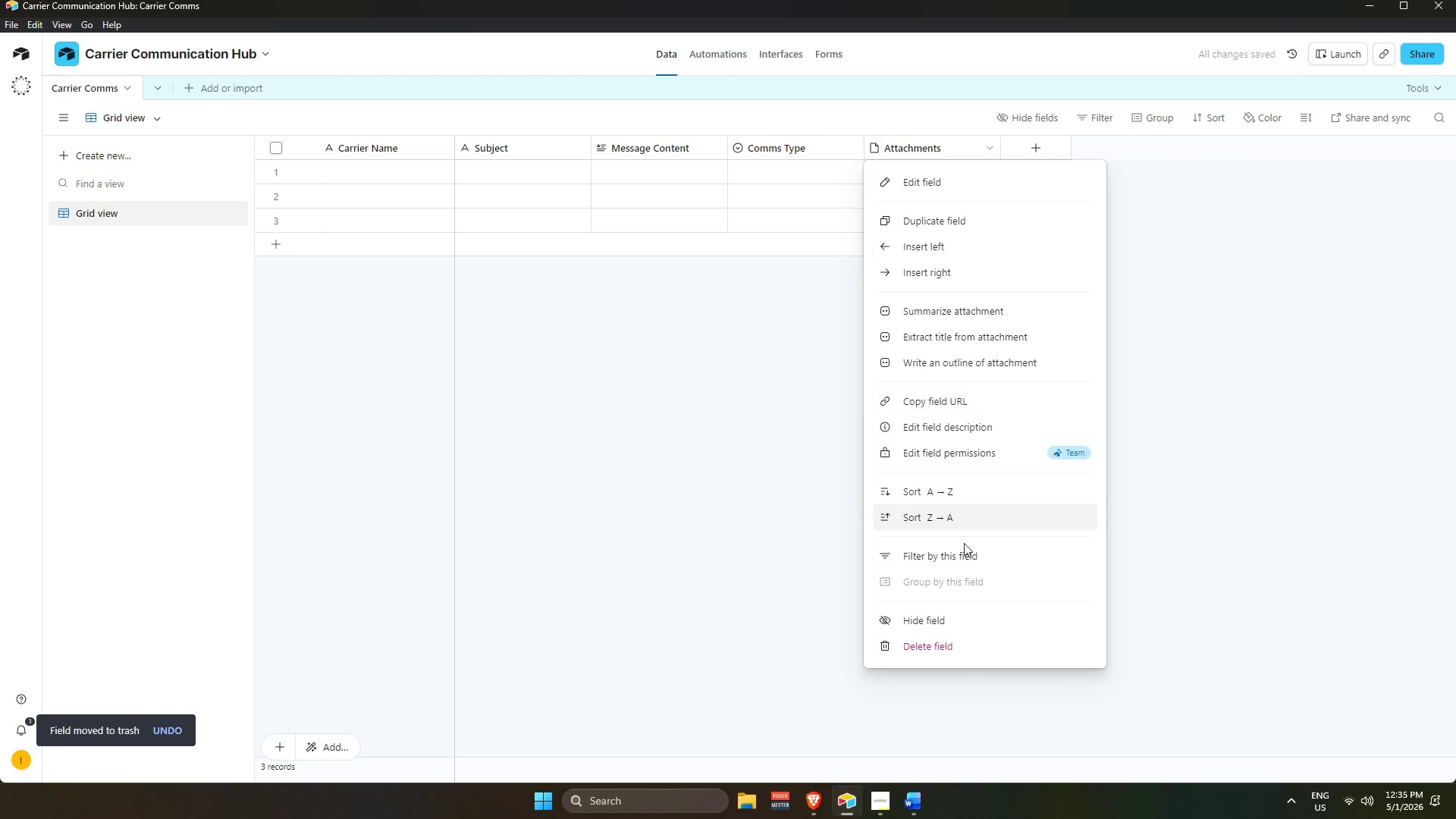 
left_click([958, 642])
 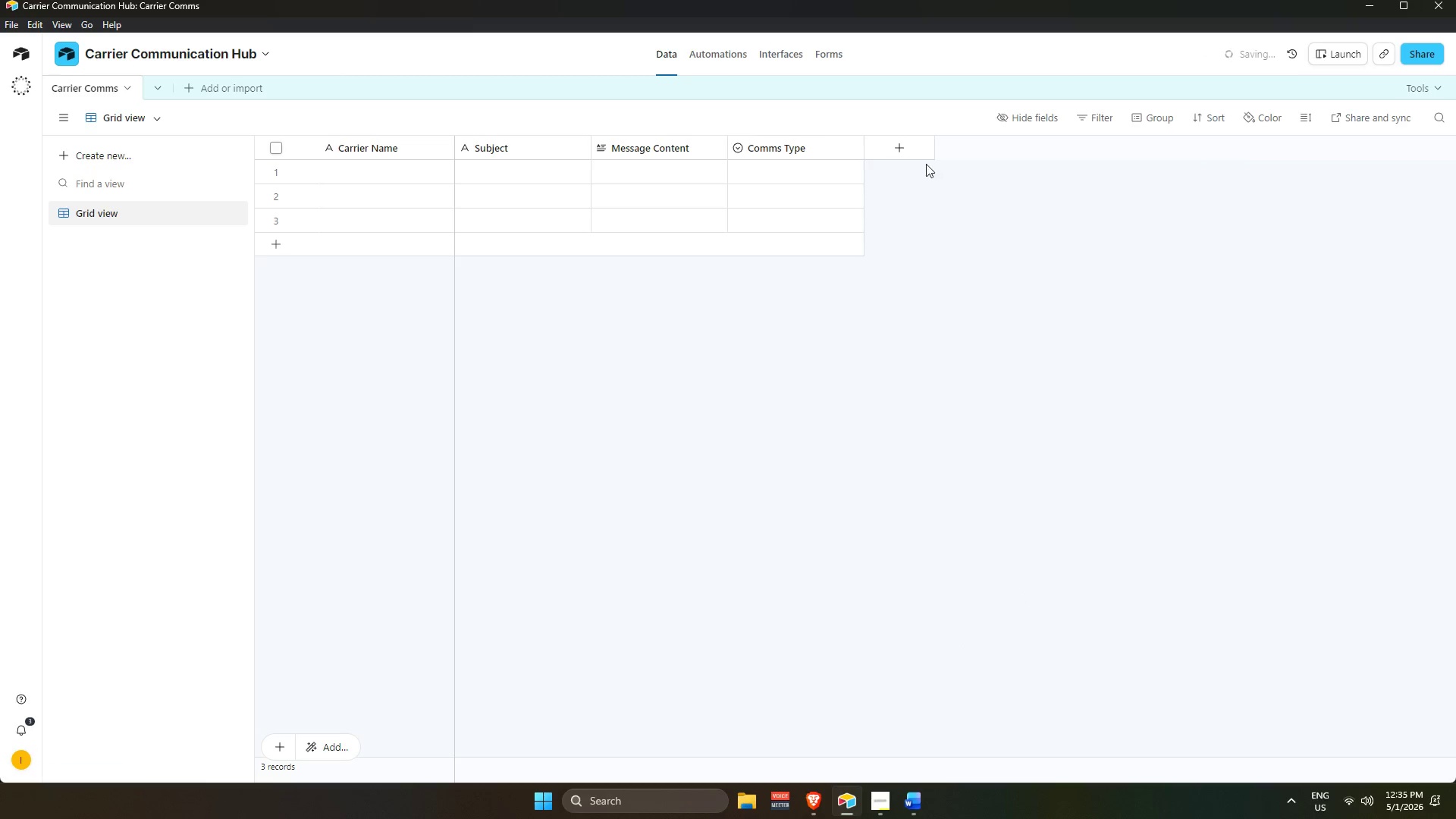 
left_click([915, 143])
 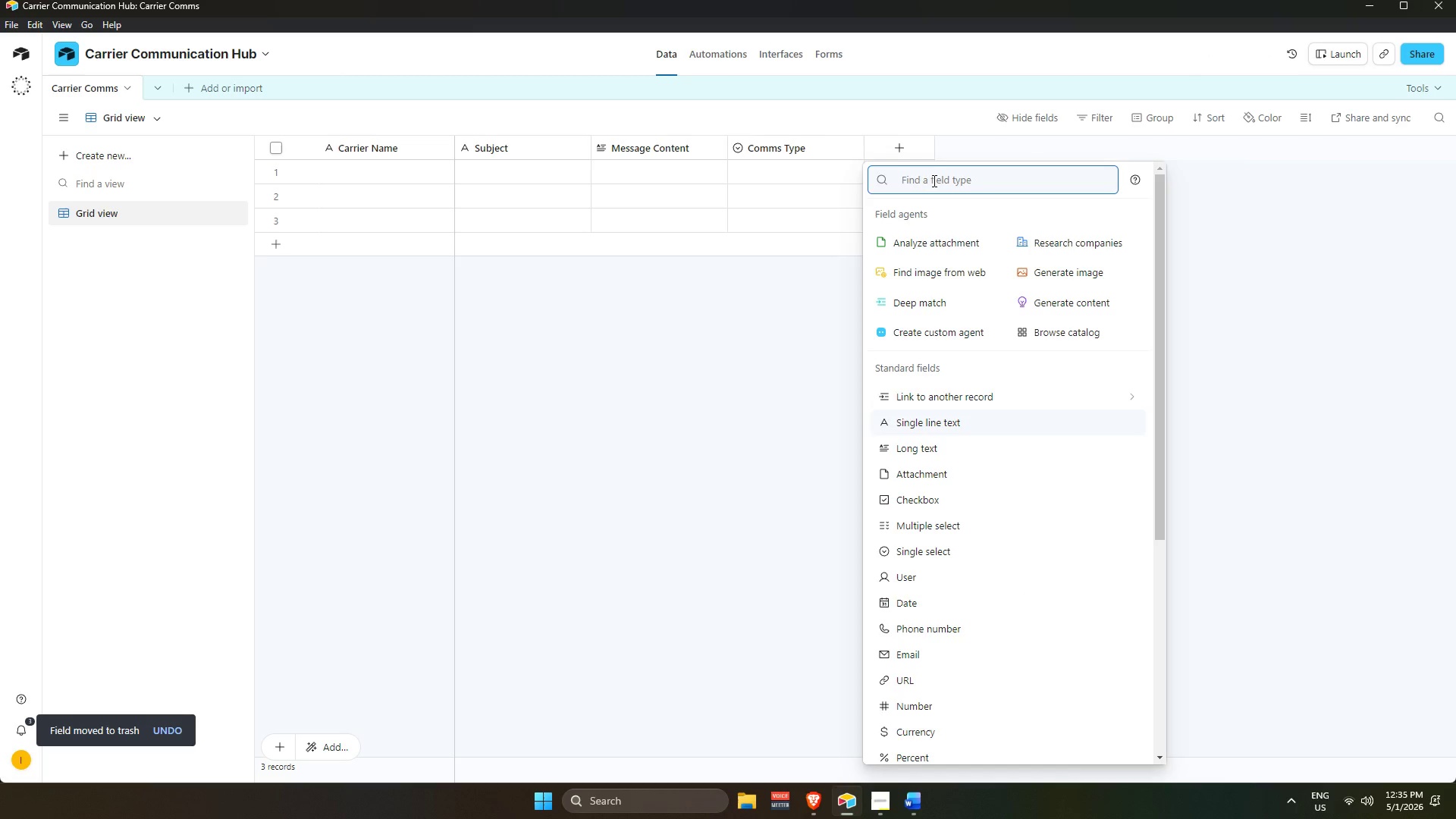 
wait(6.55)
 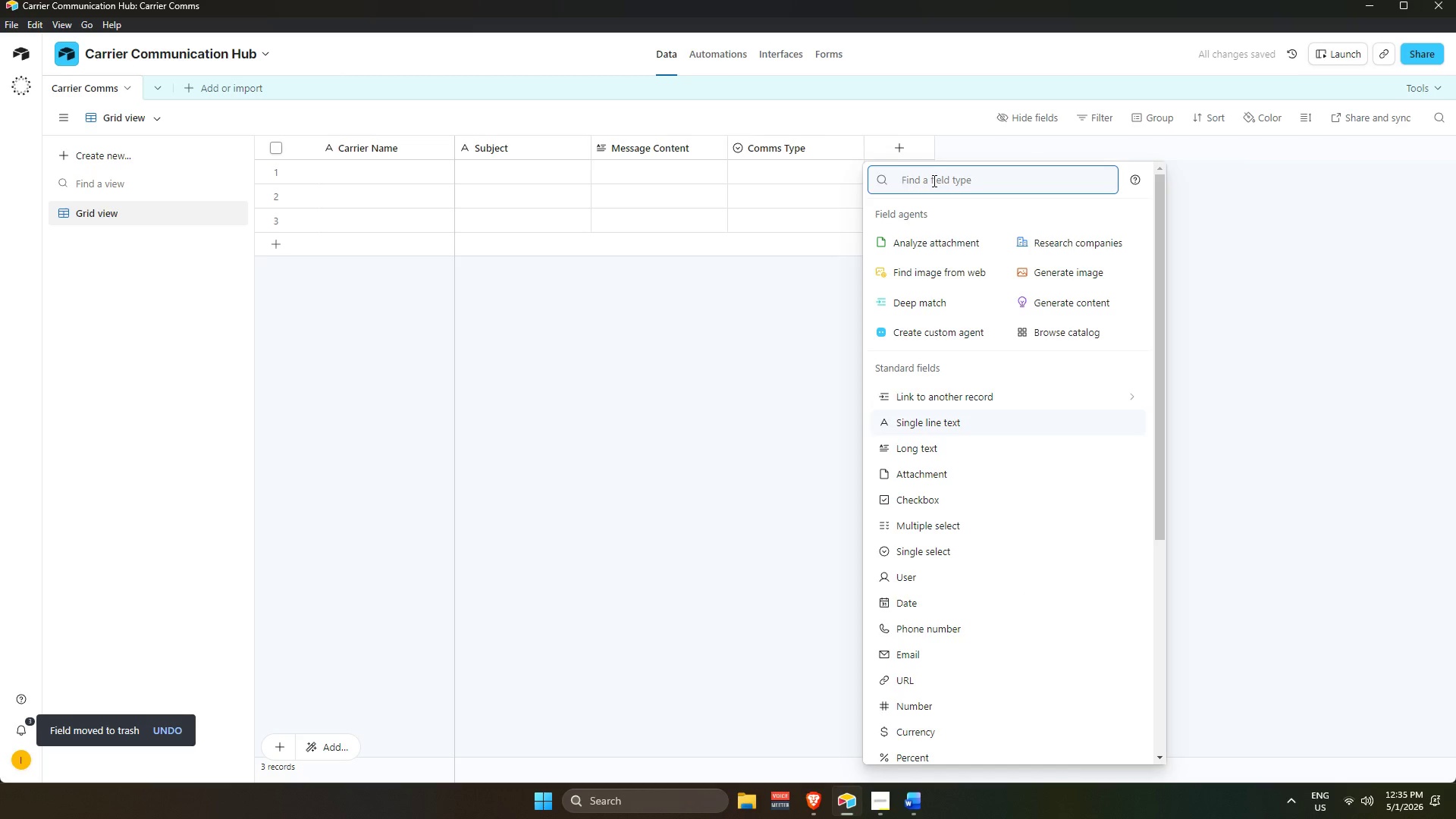 
hold_key(key=ShiftLeft, duration=0.58)
 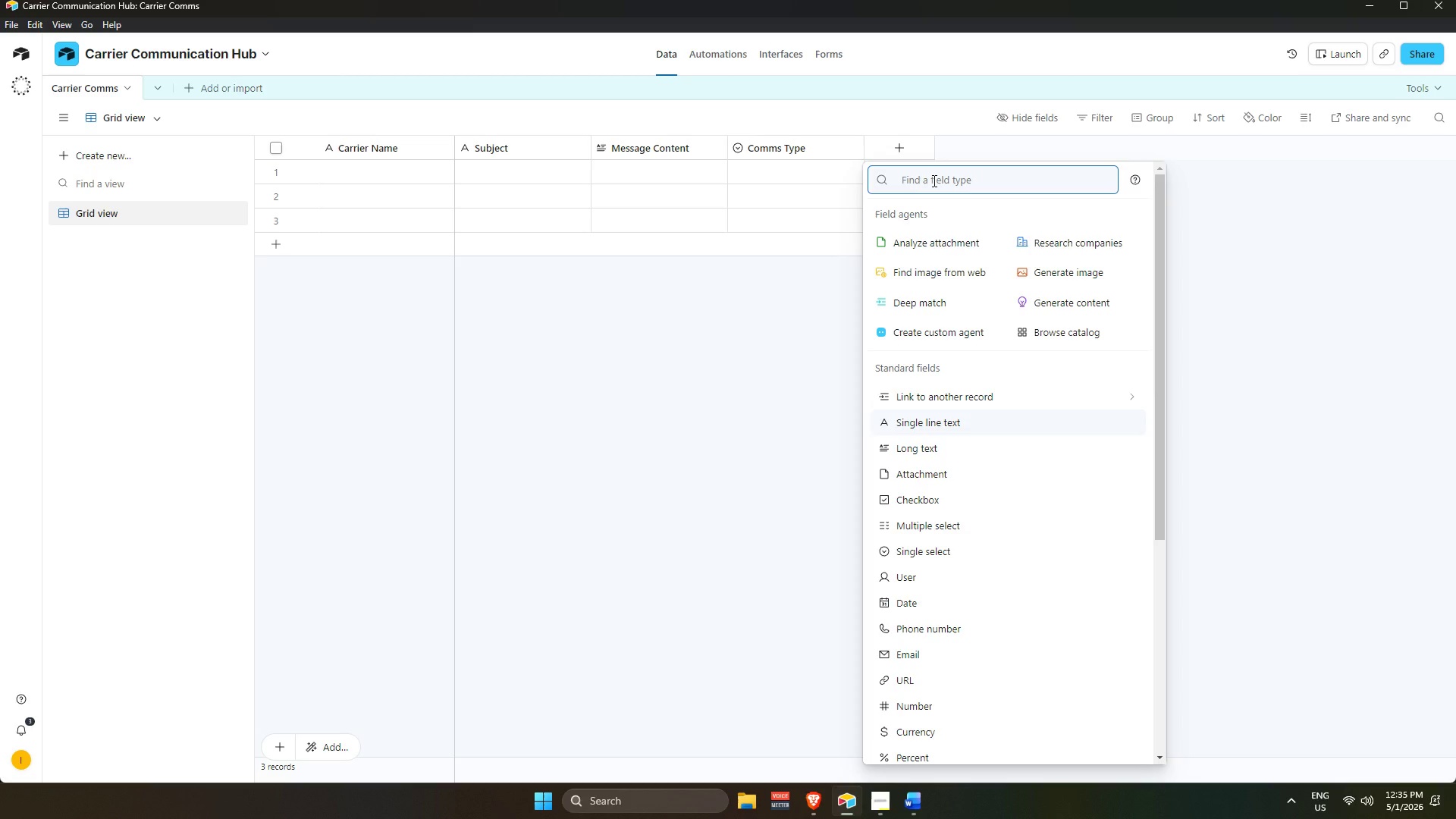 
type(sig)
key(Backspace)
 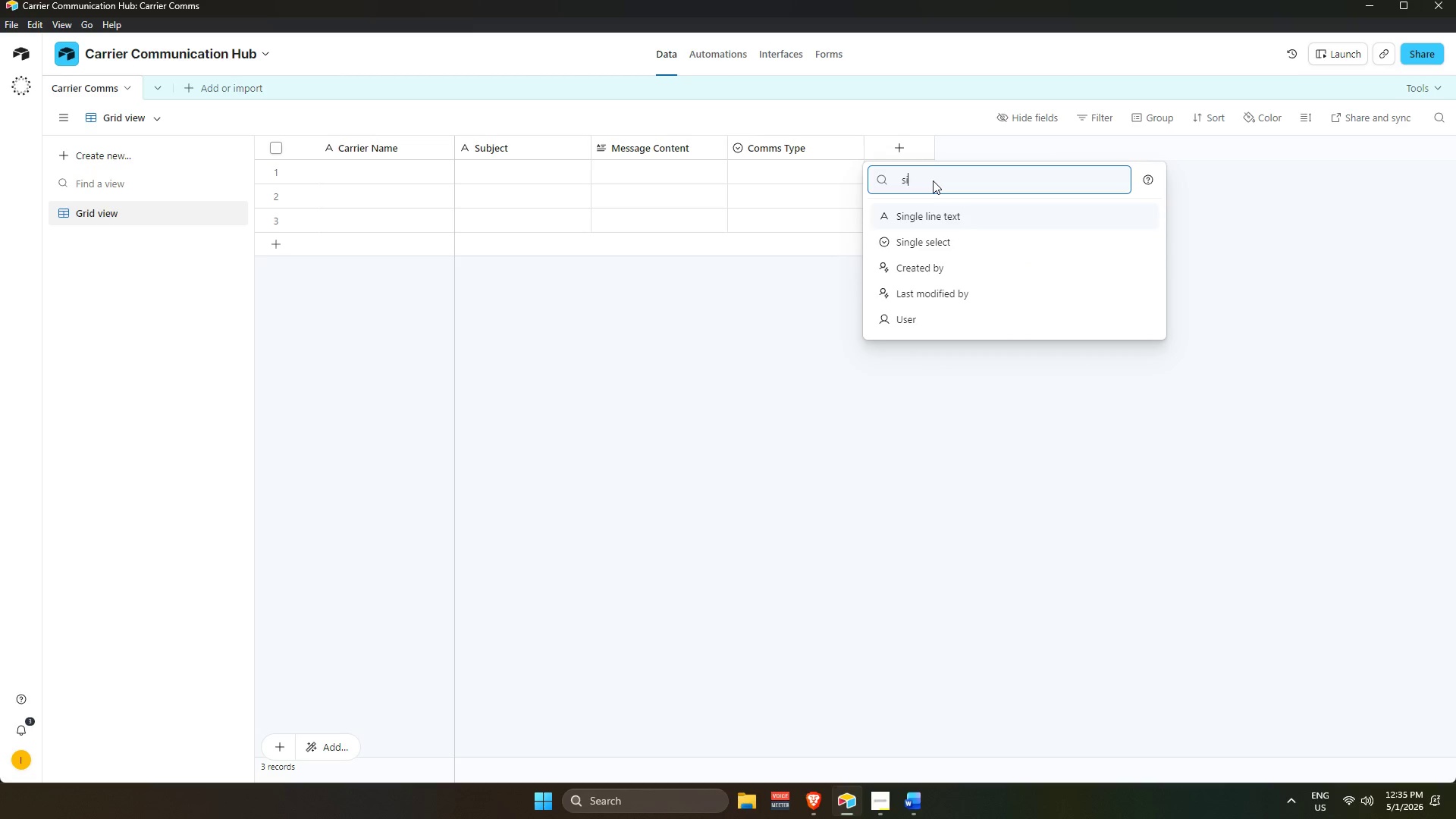 
key(ArrowDown)
 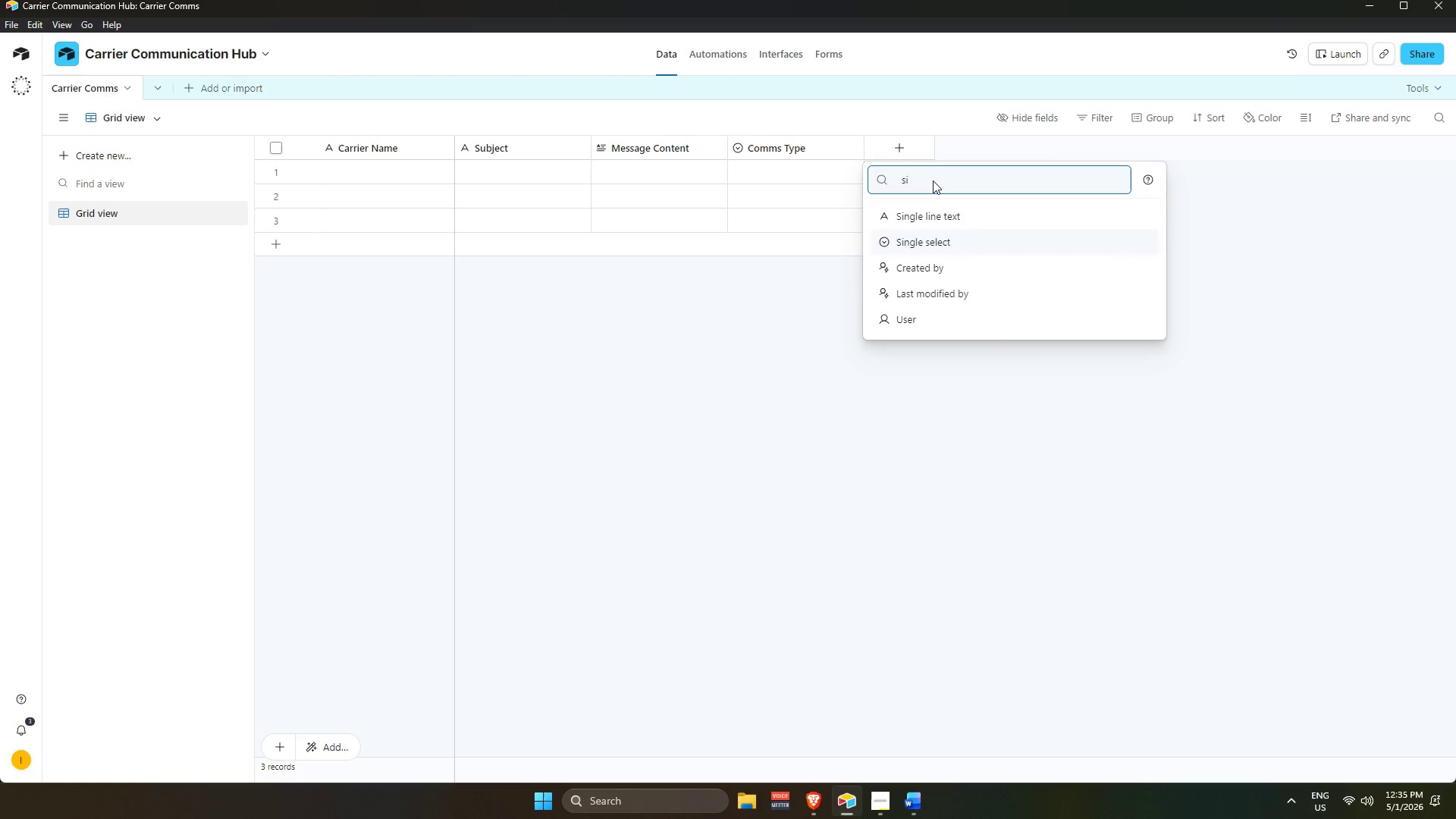 
key(ArrowUp)
 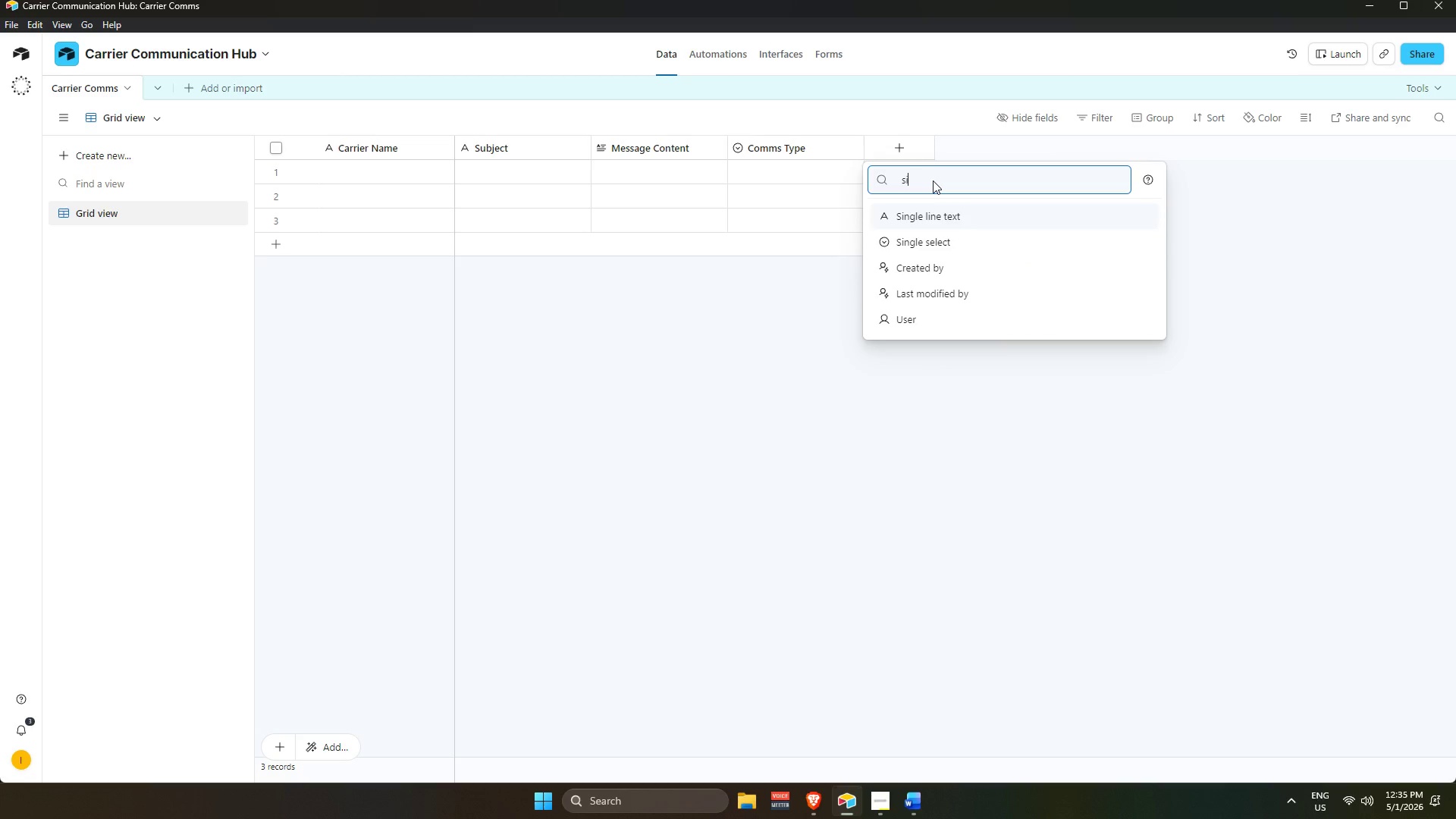 
key(Enter)
 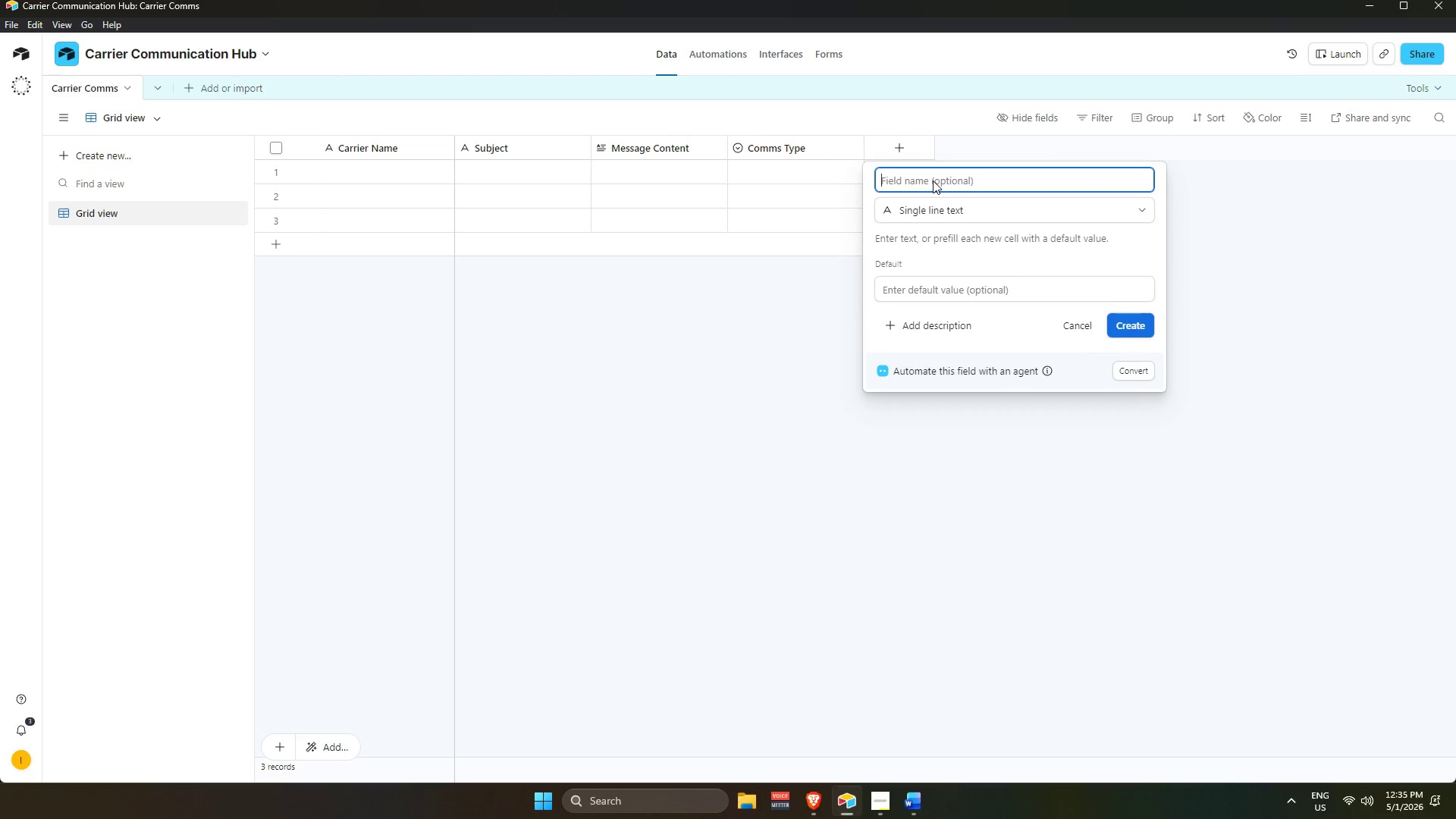 
type(Load ID)
 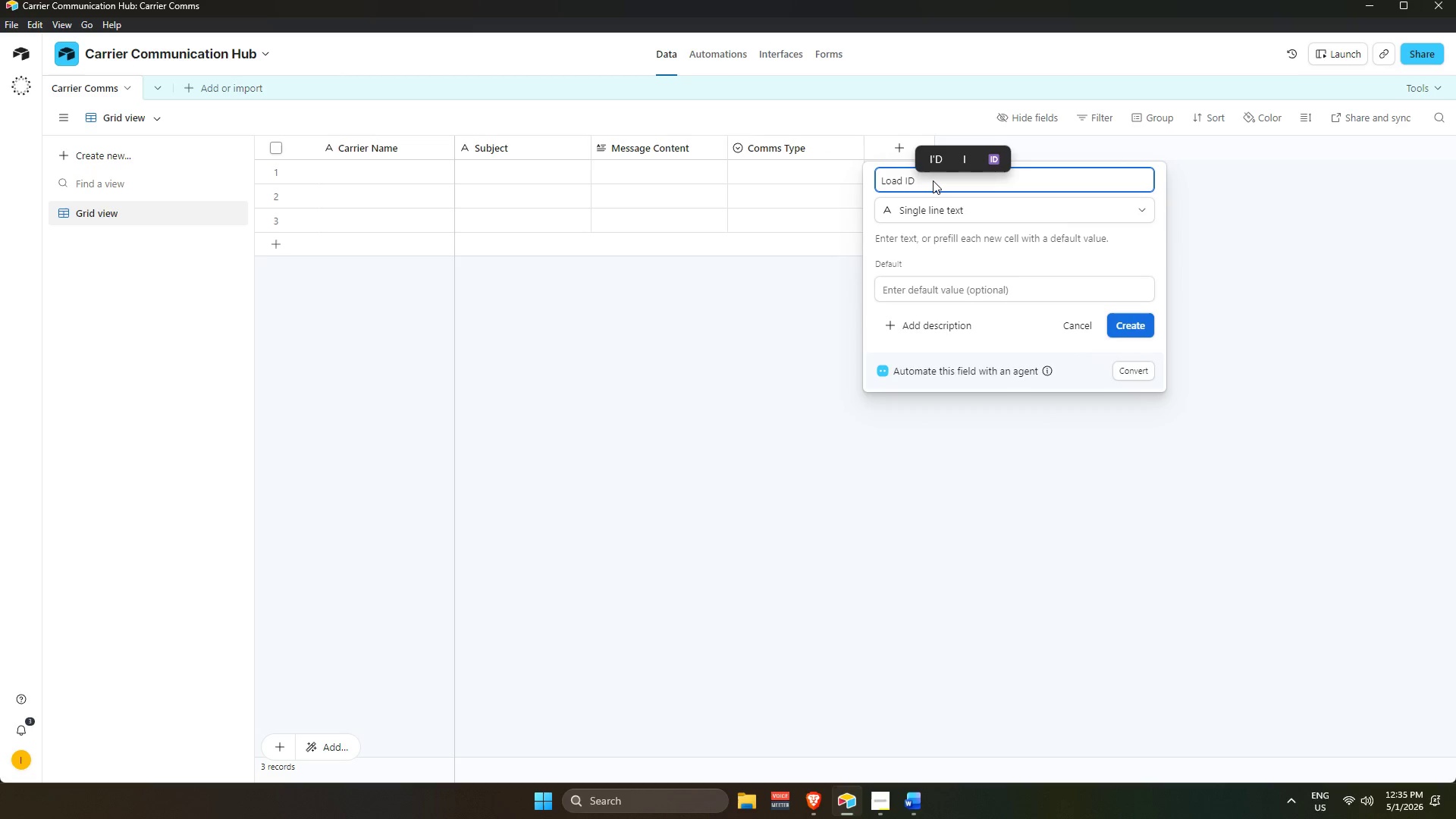 
key(Enter)
 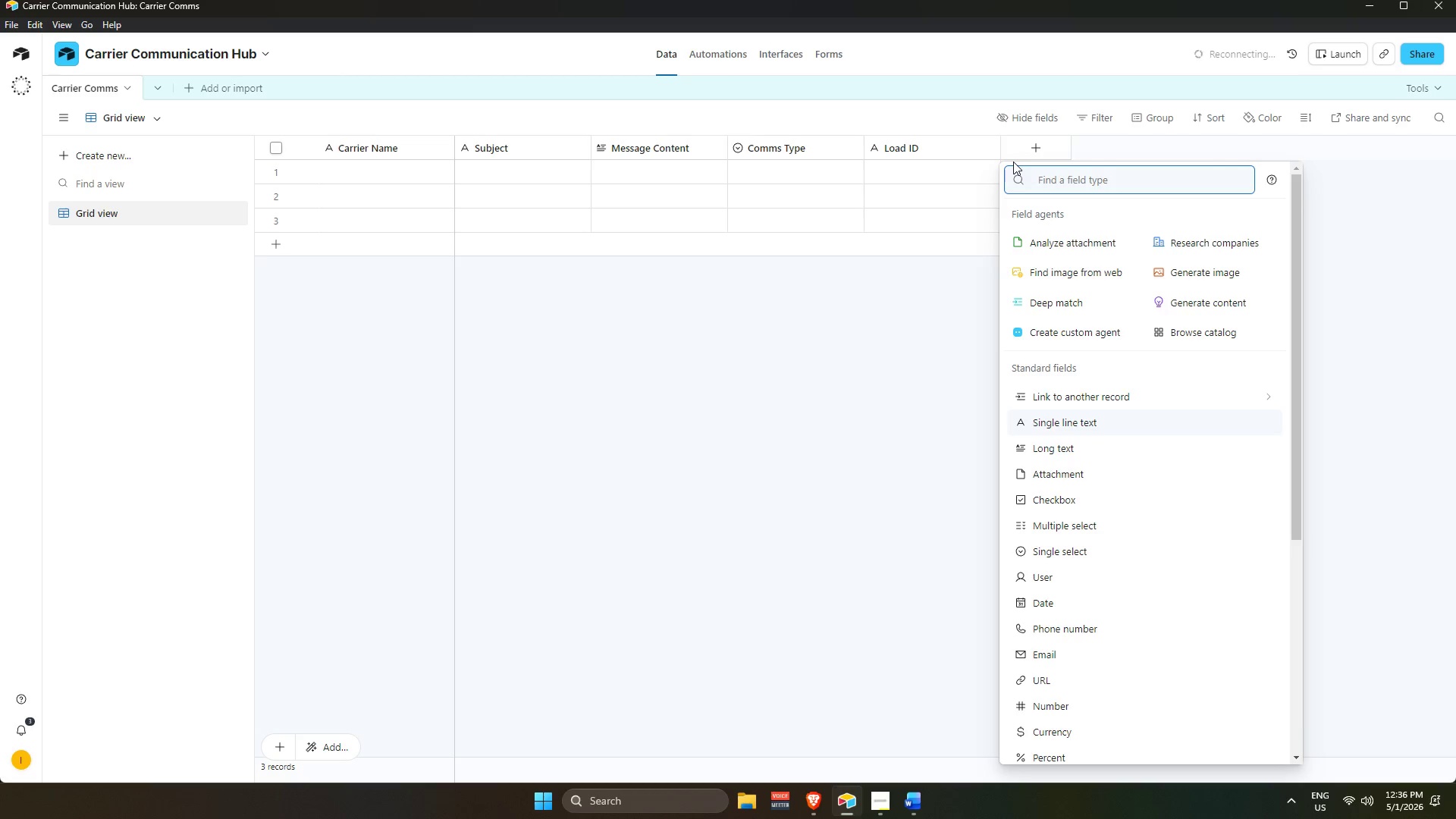 
wait(20.97)
 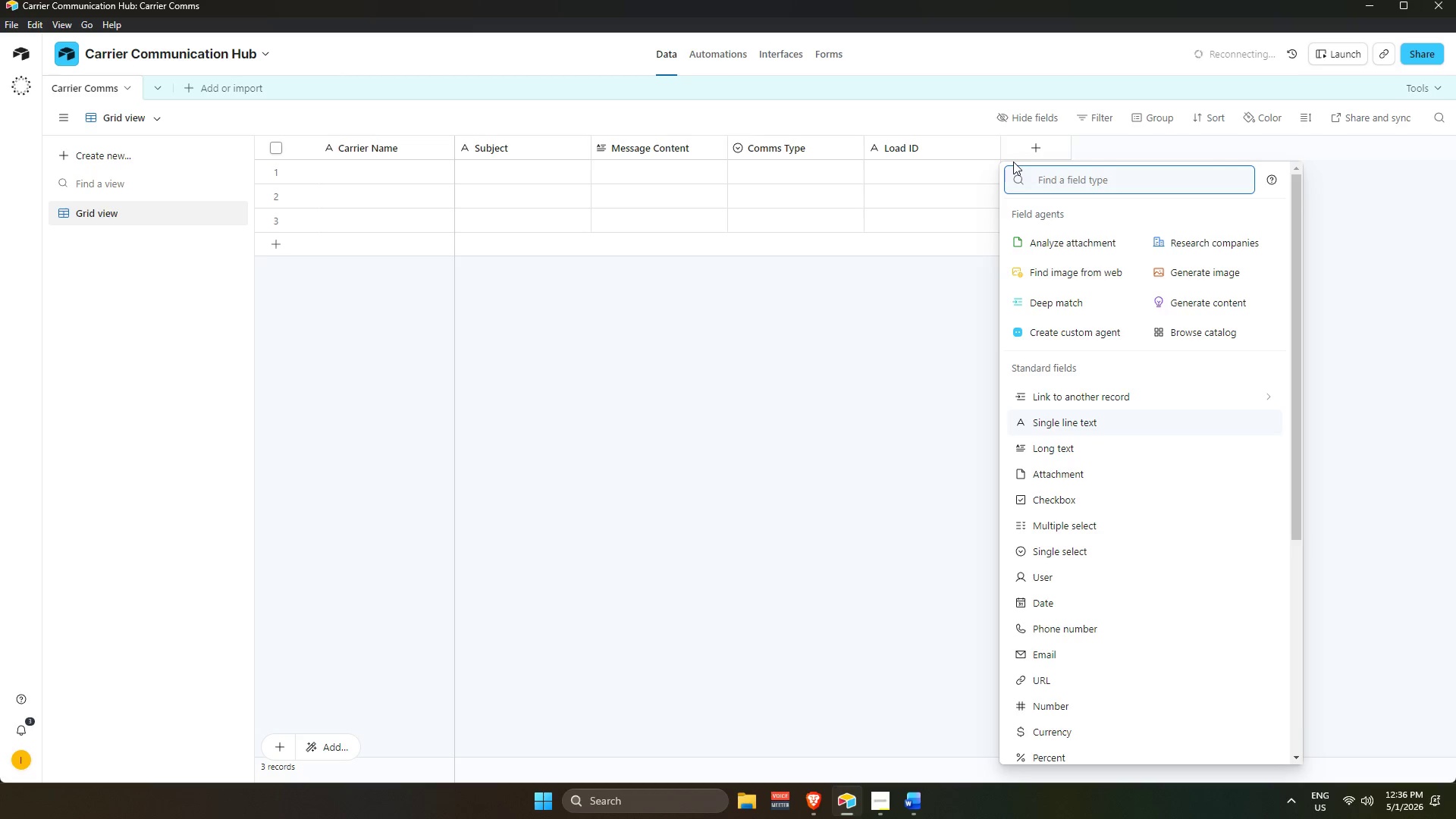 
type(singl)
 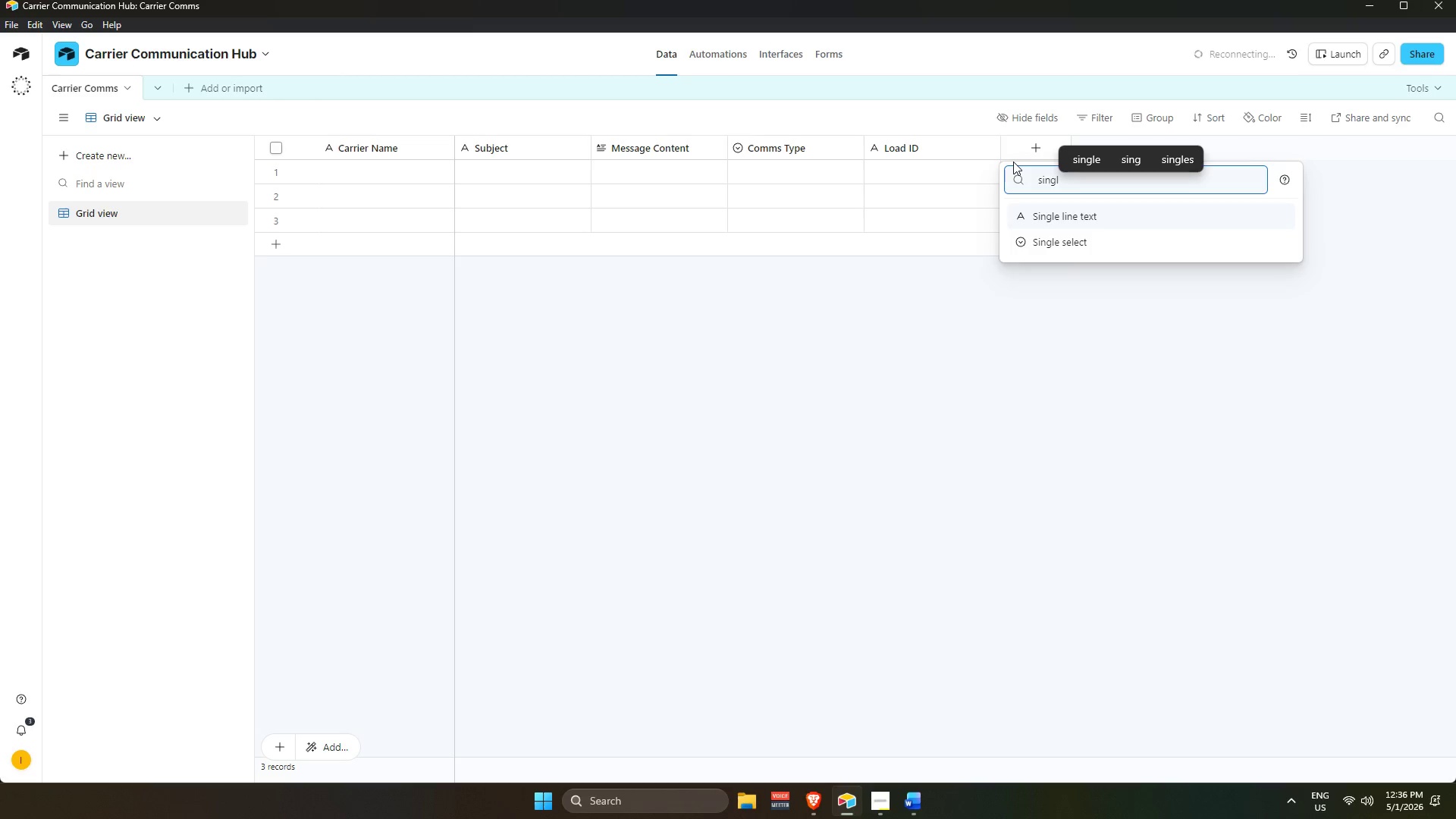 
key(Enter)
 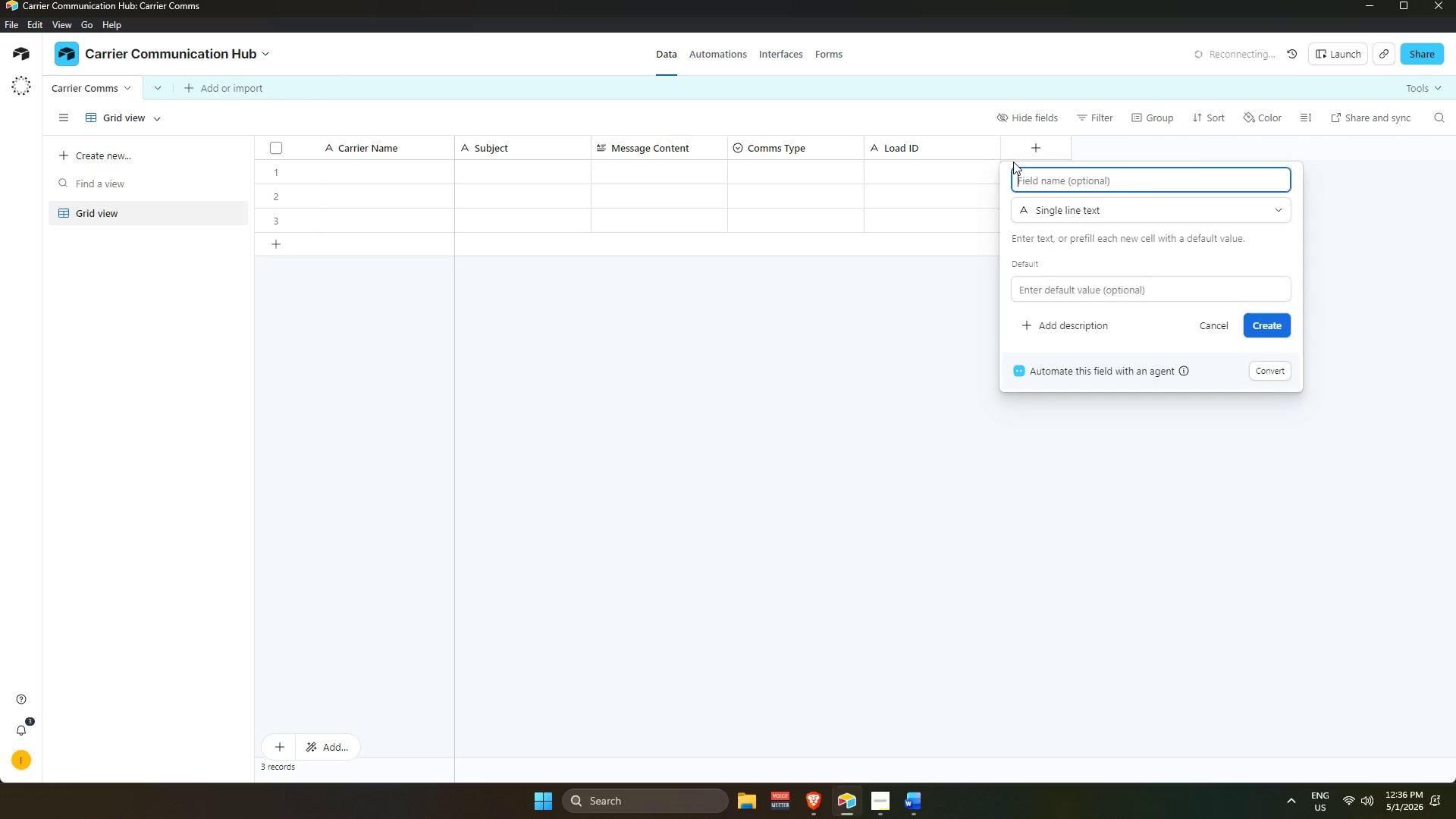 
type(Priority)
 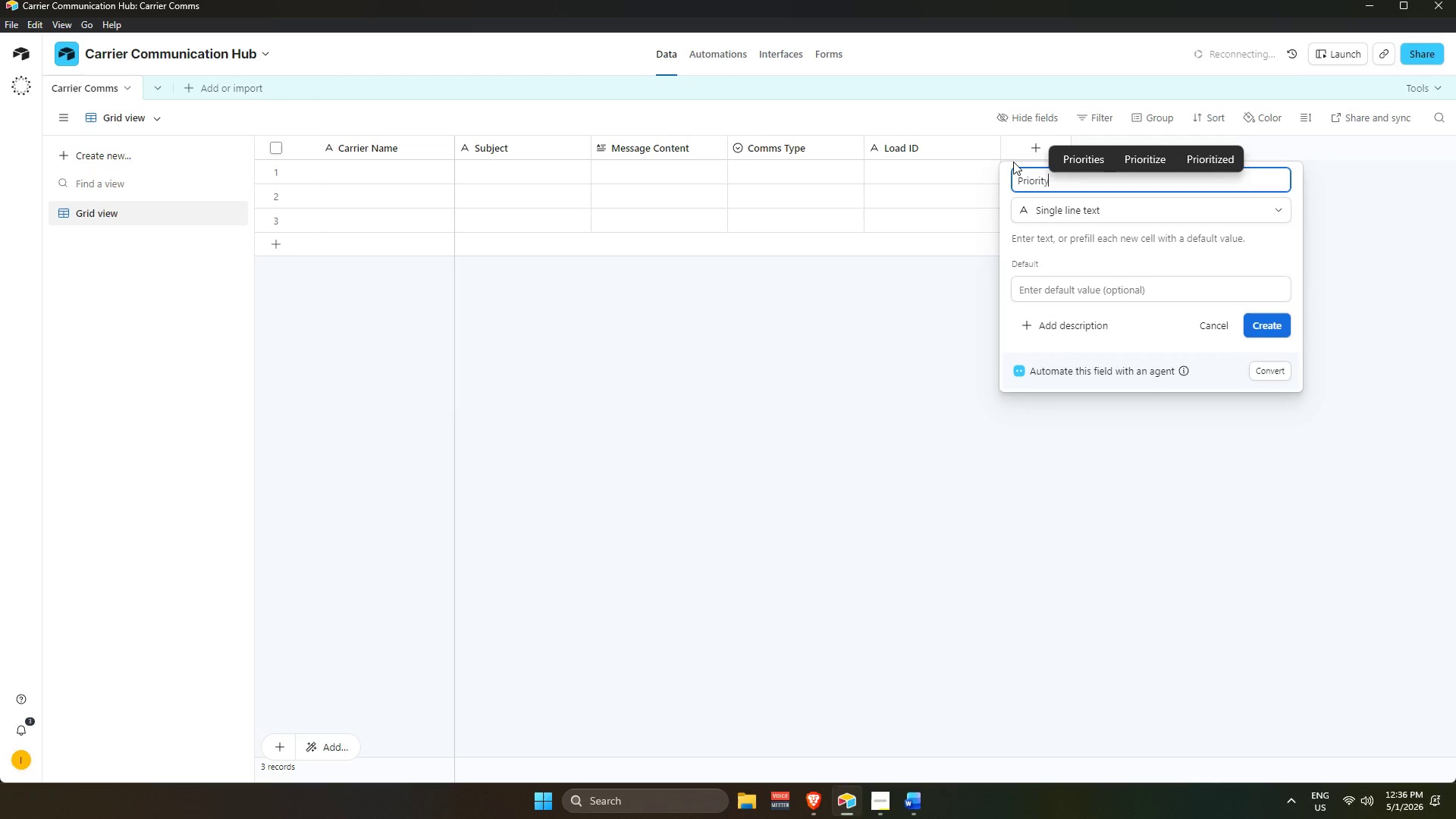 
key(Enter)
 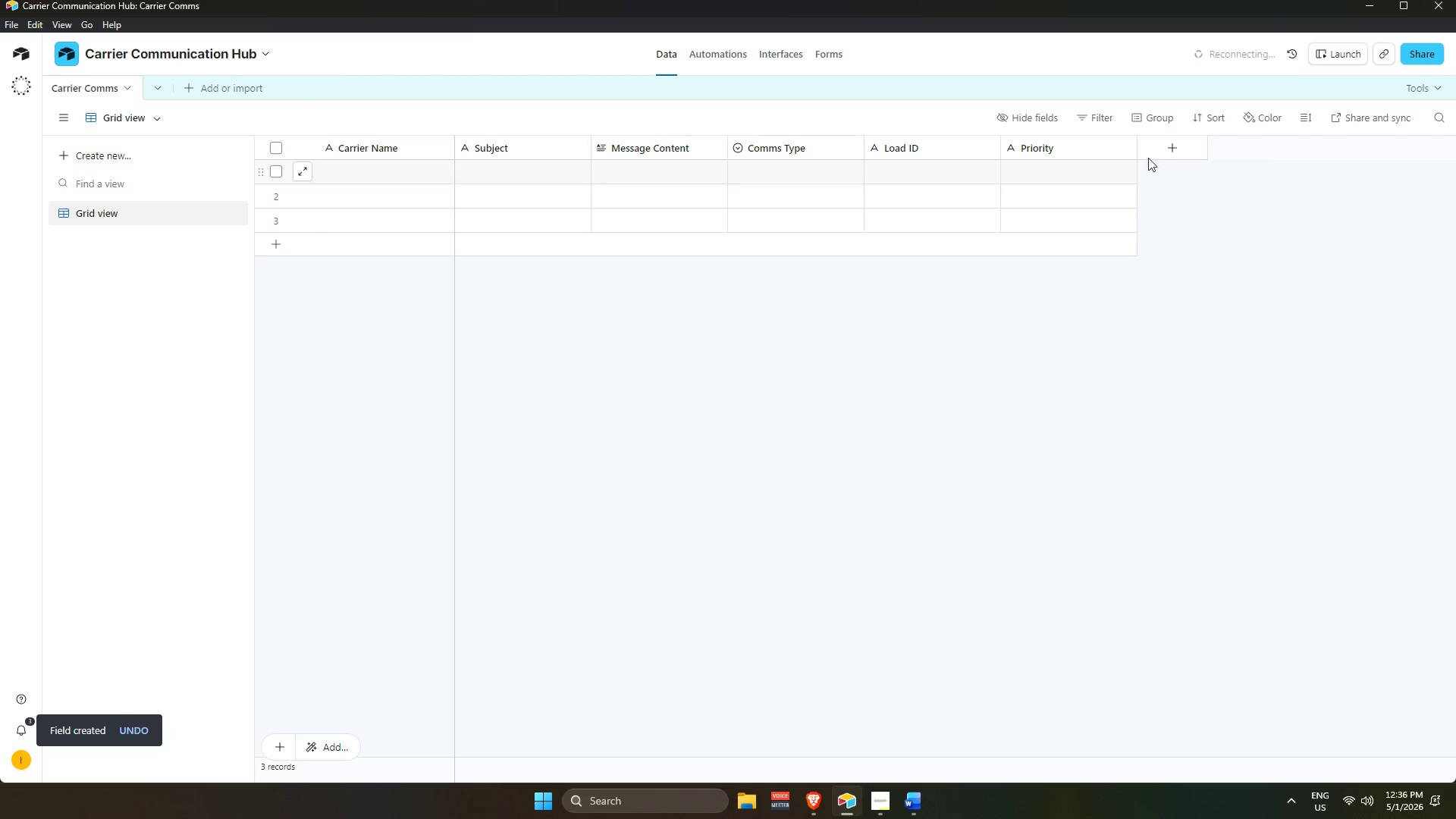 
left_click([1197, 146])
 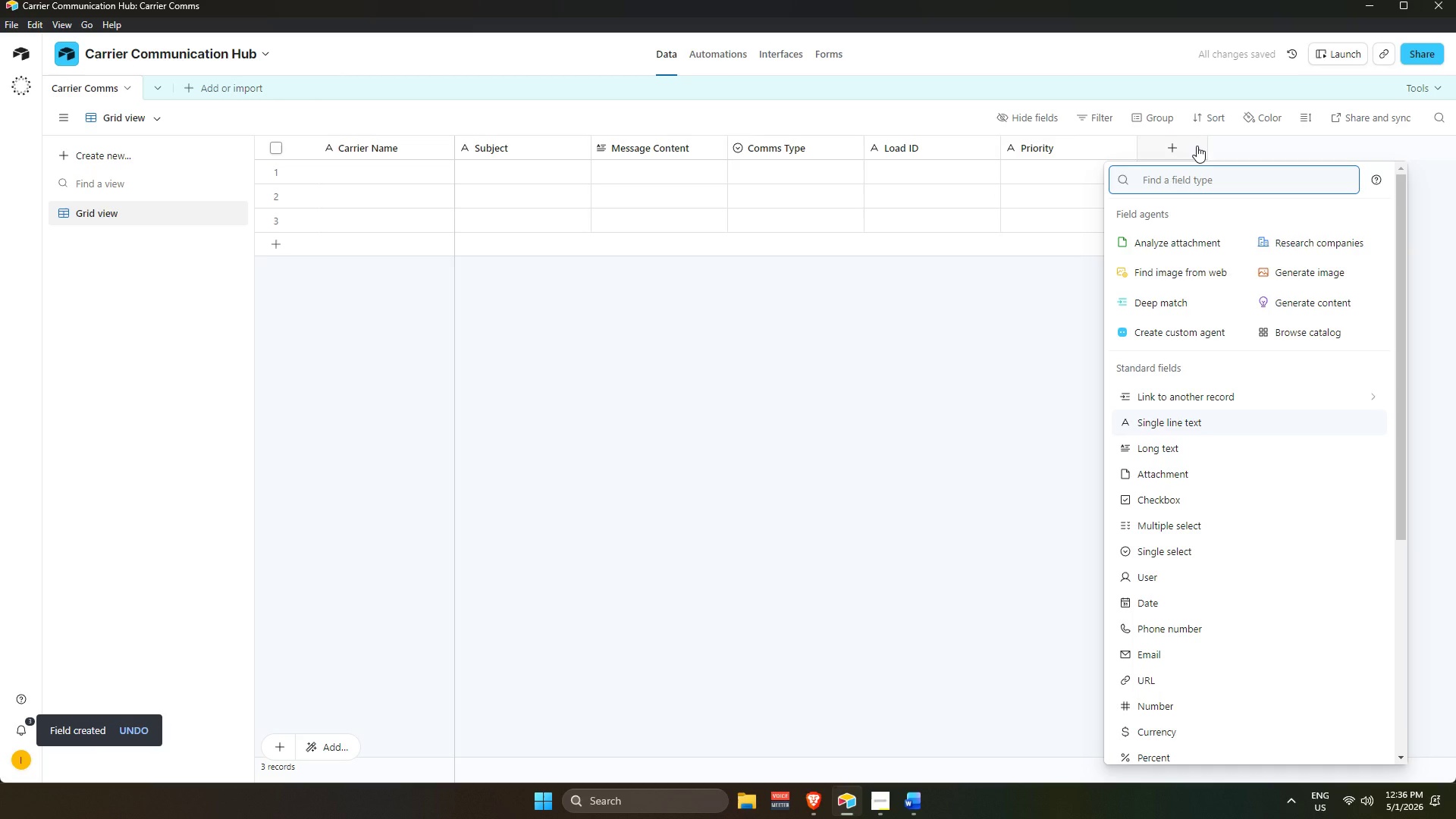 
hold_key(key=ShiftLeft, duration=1.22)
 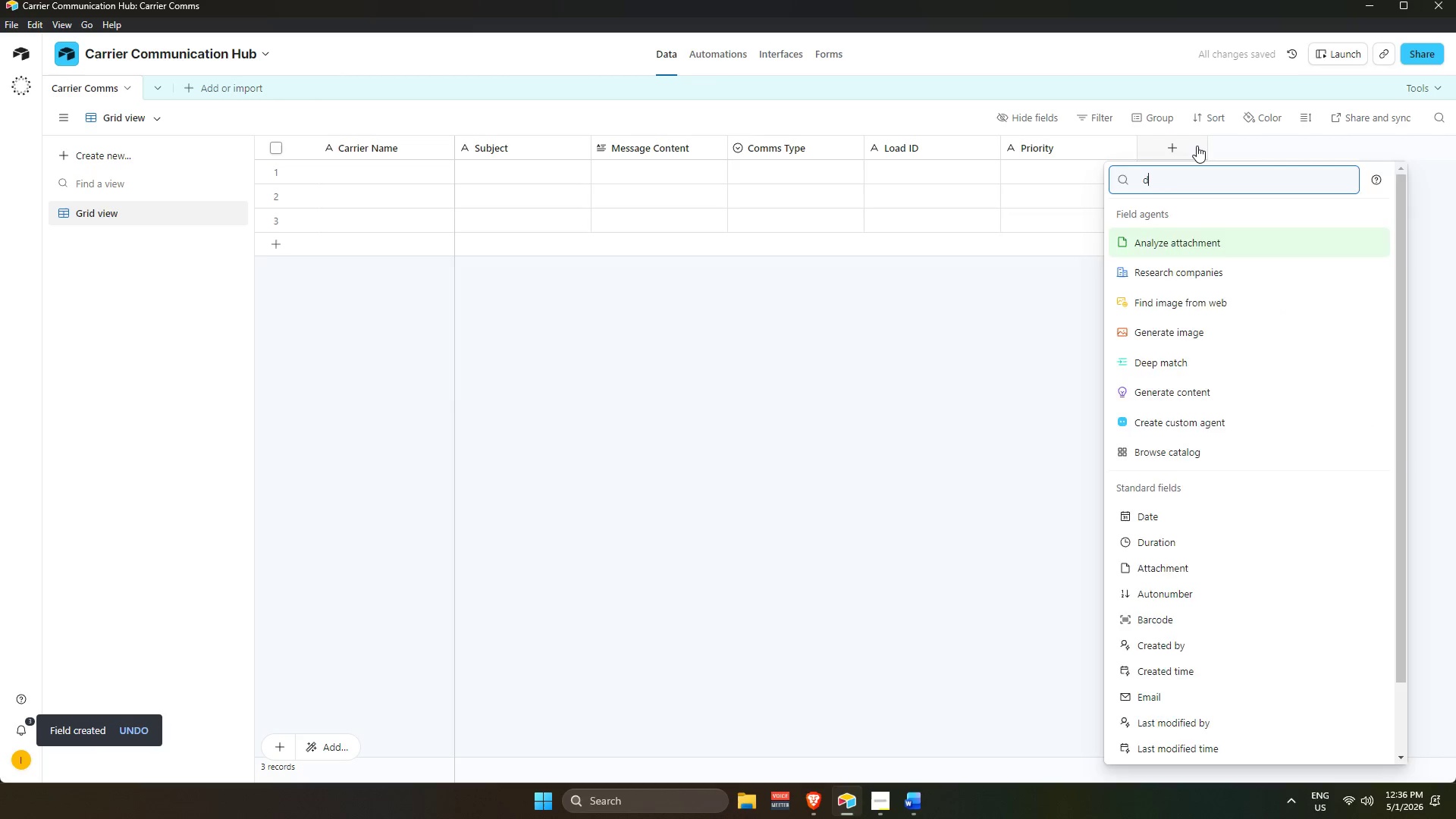 
type(dat)
 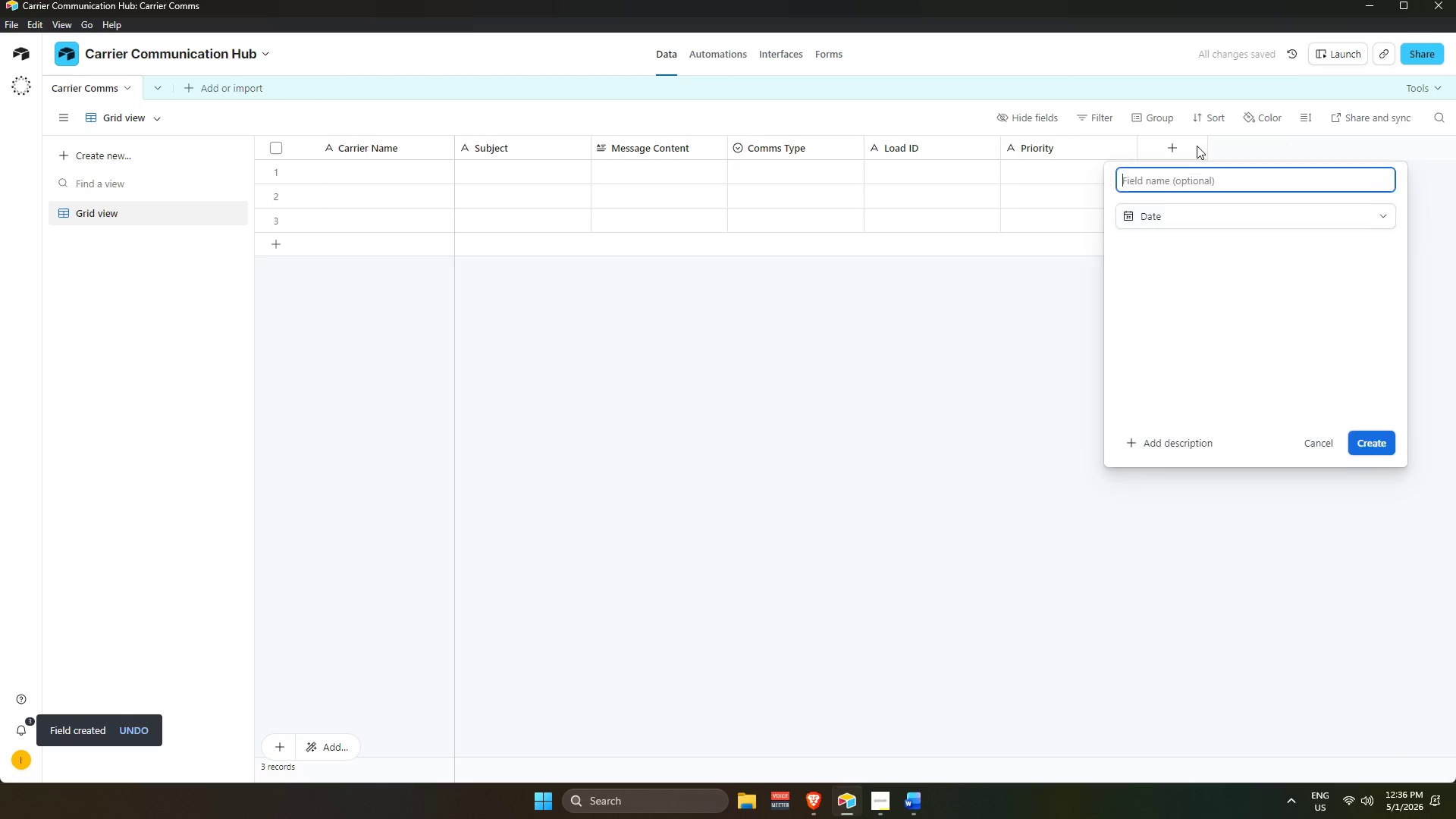 
key(Enter)
 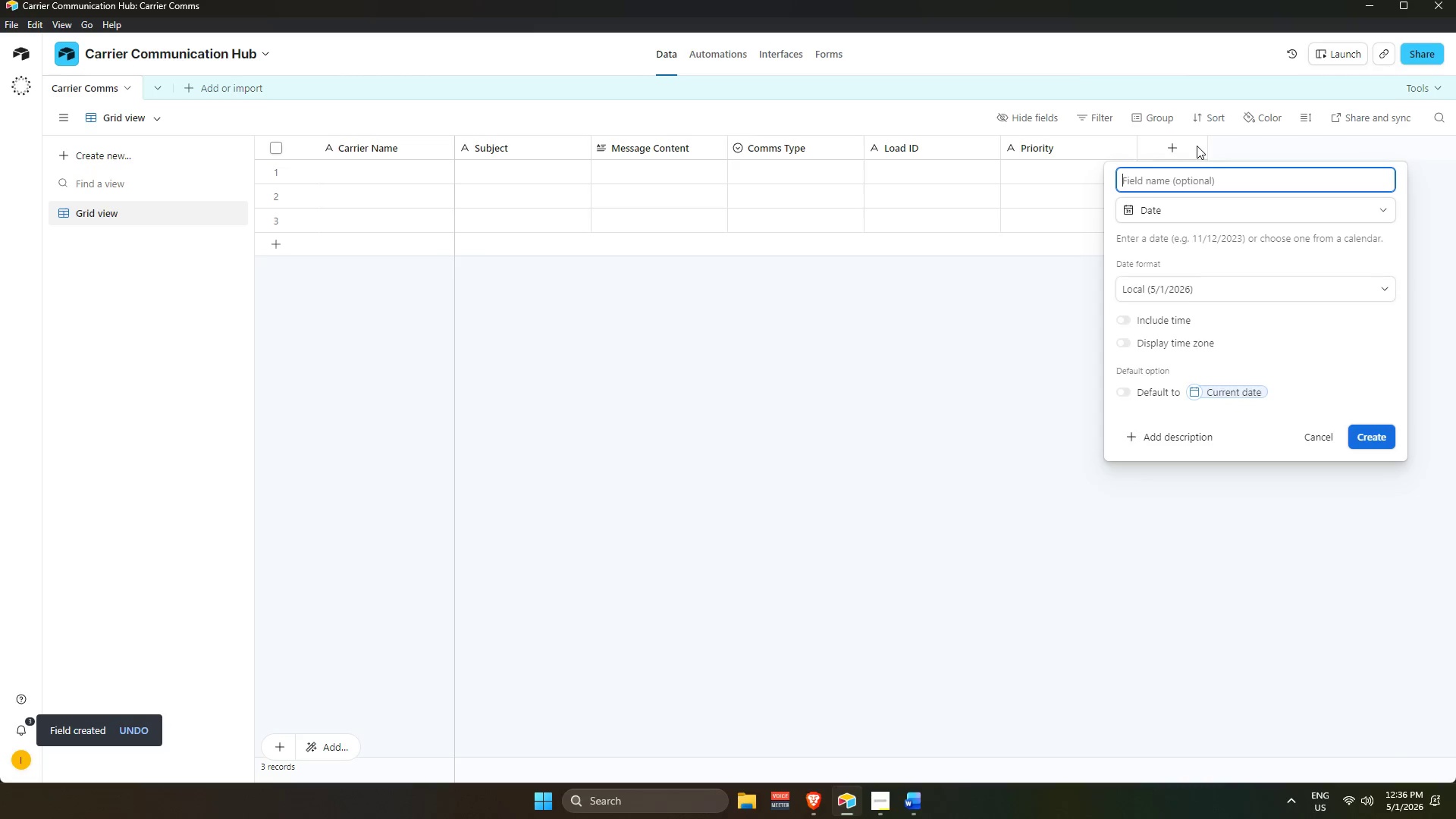 
type(Received Date)
 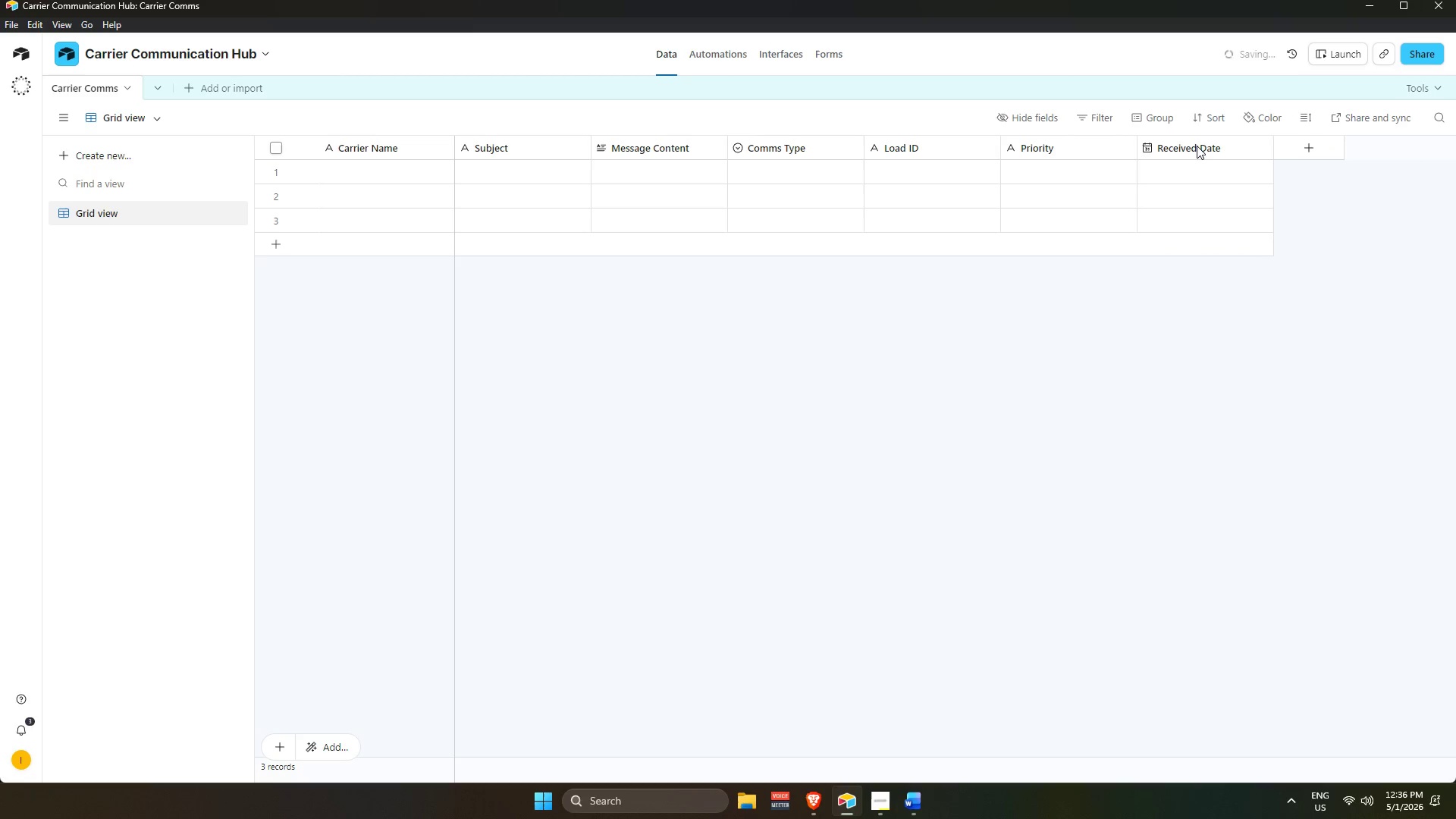 
 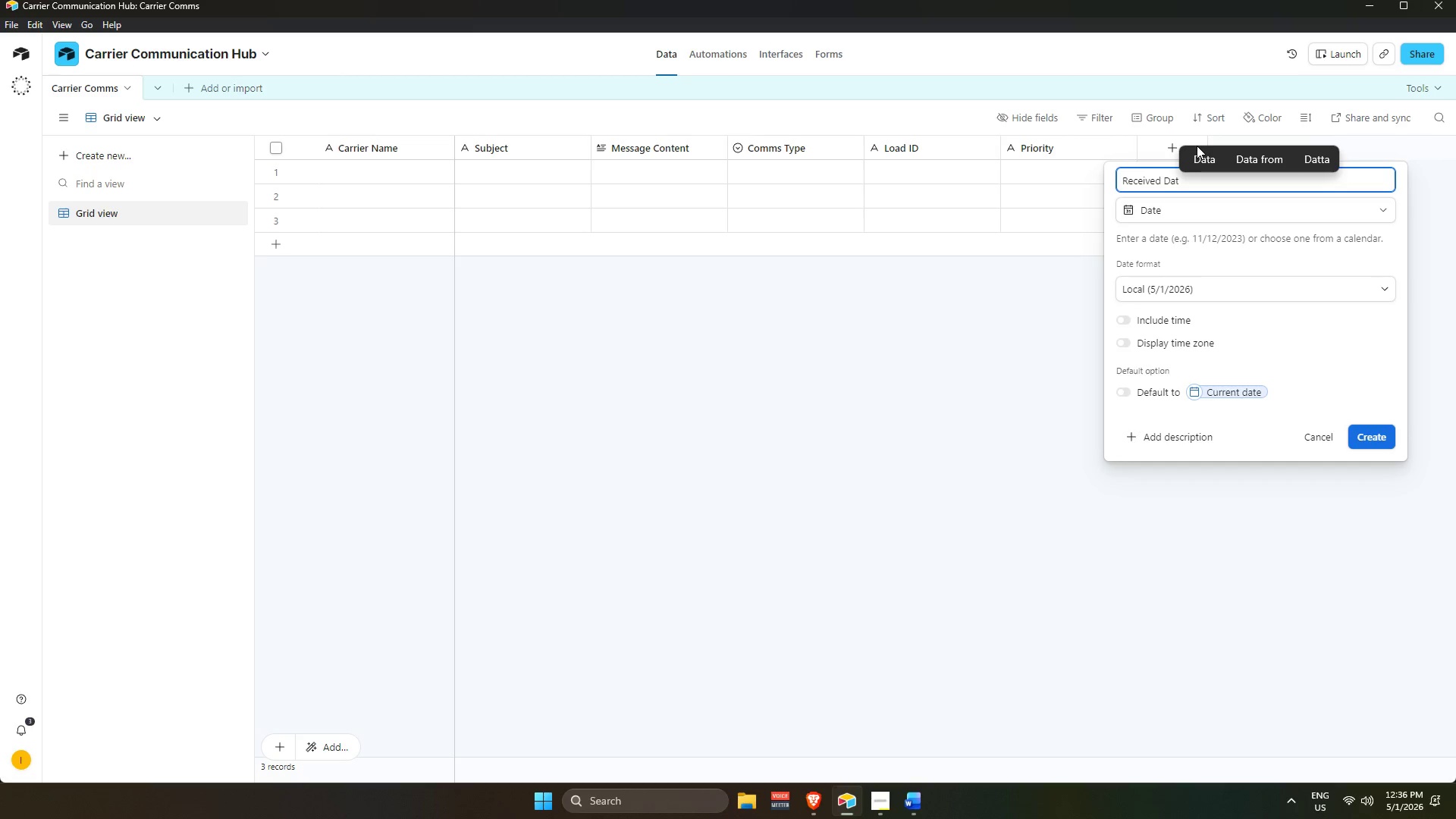 
key(Enter)
 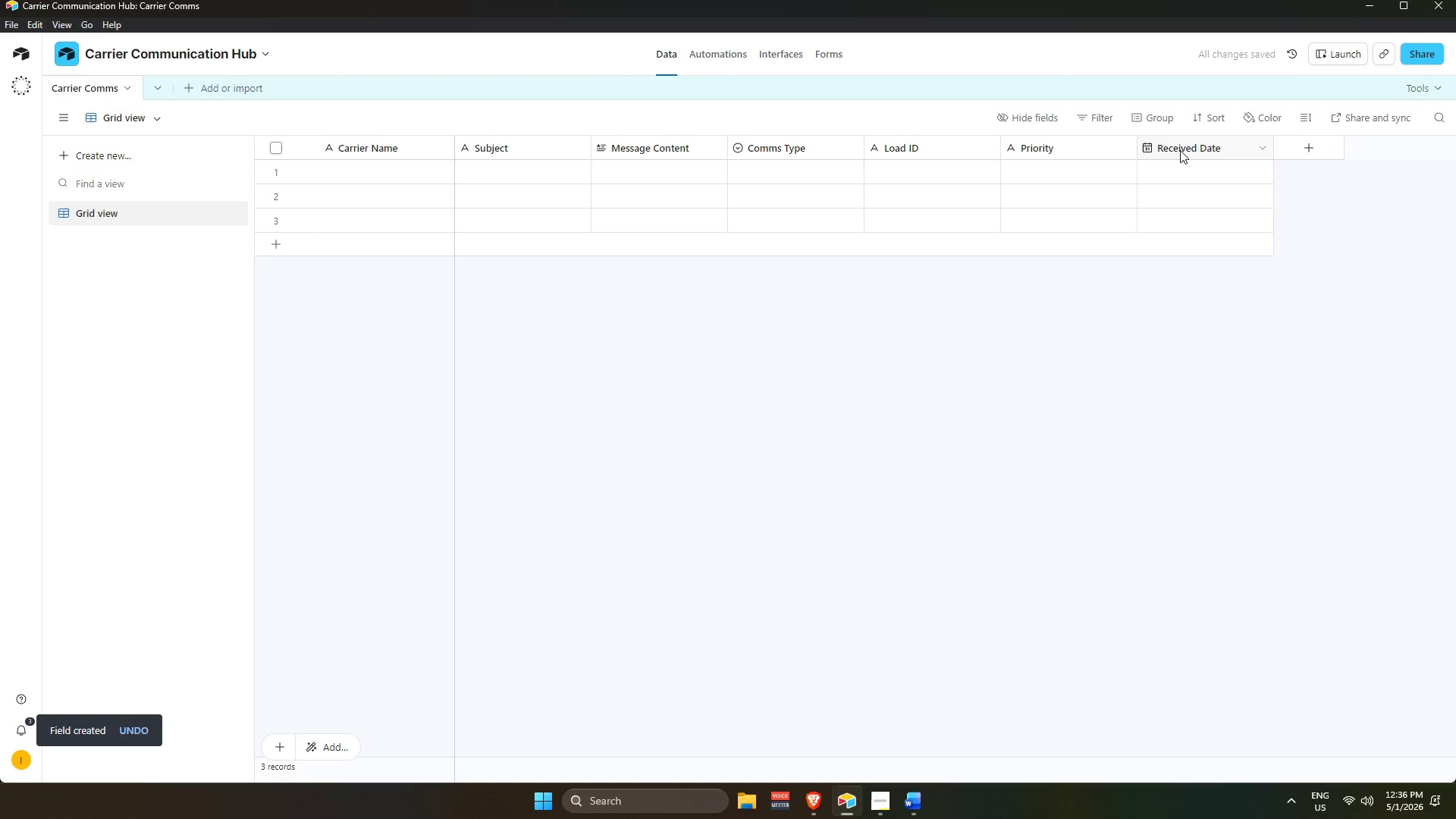 
double_click([1180, 150])
 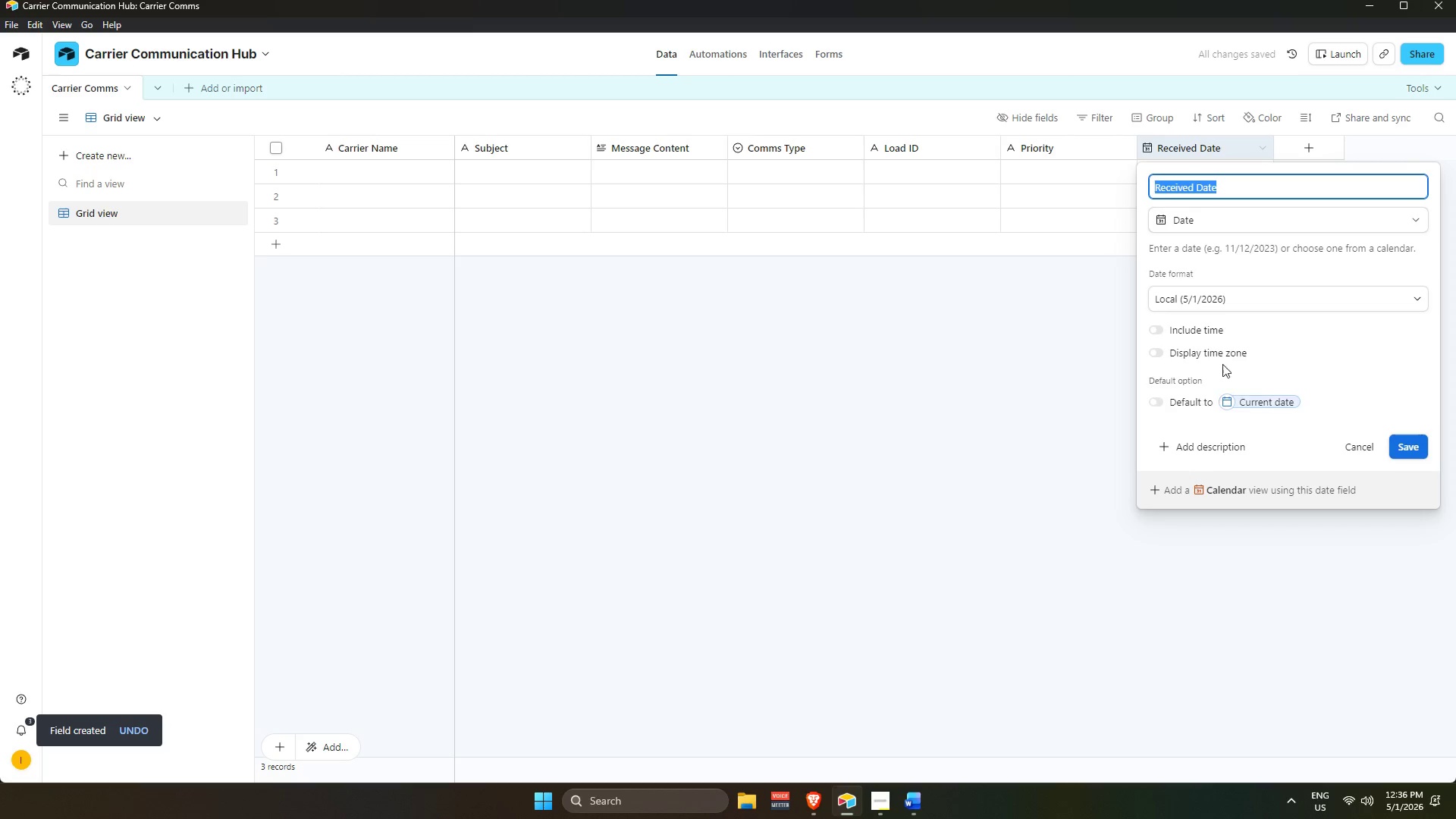 
left_click([1211, 333])
 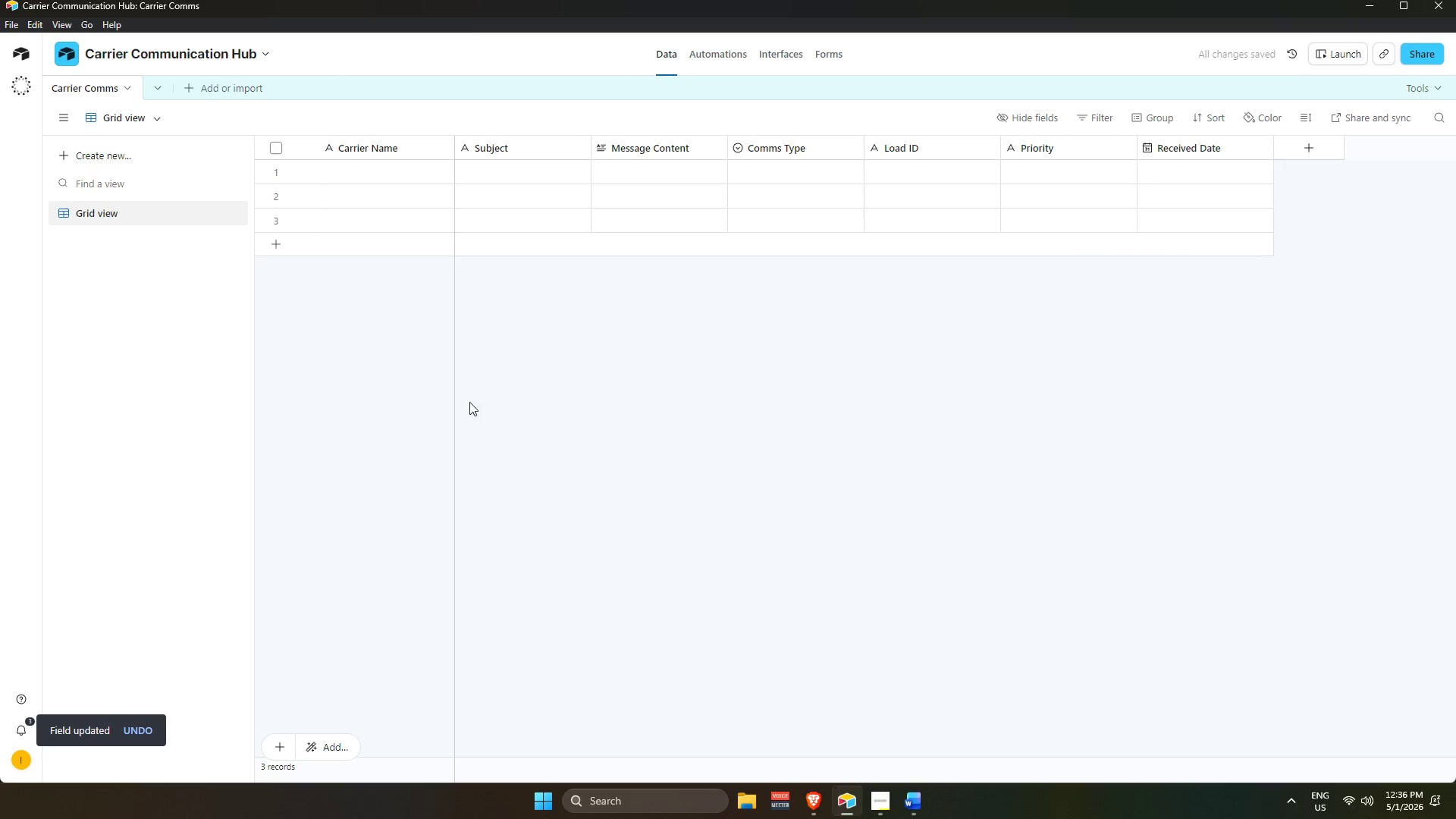 
left_click([362, 178])
 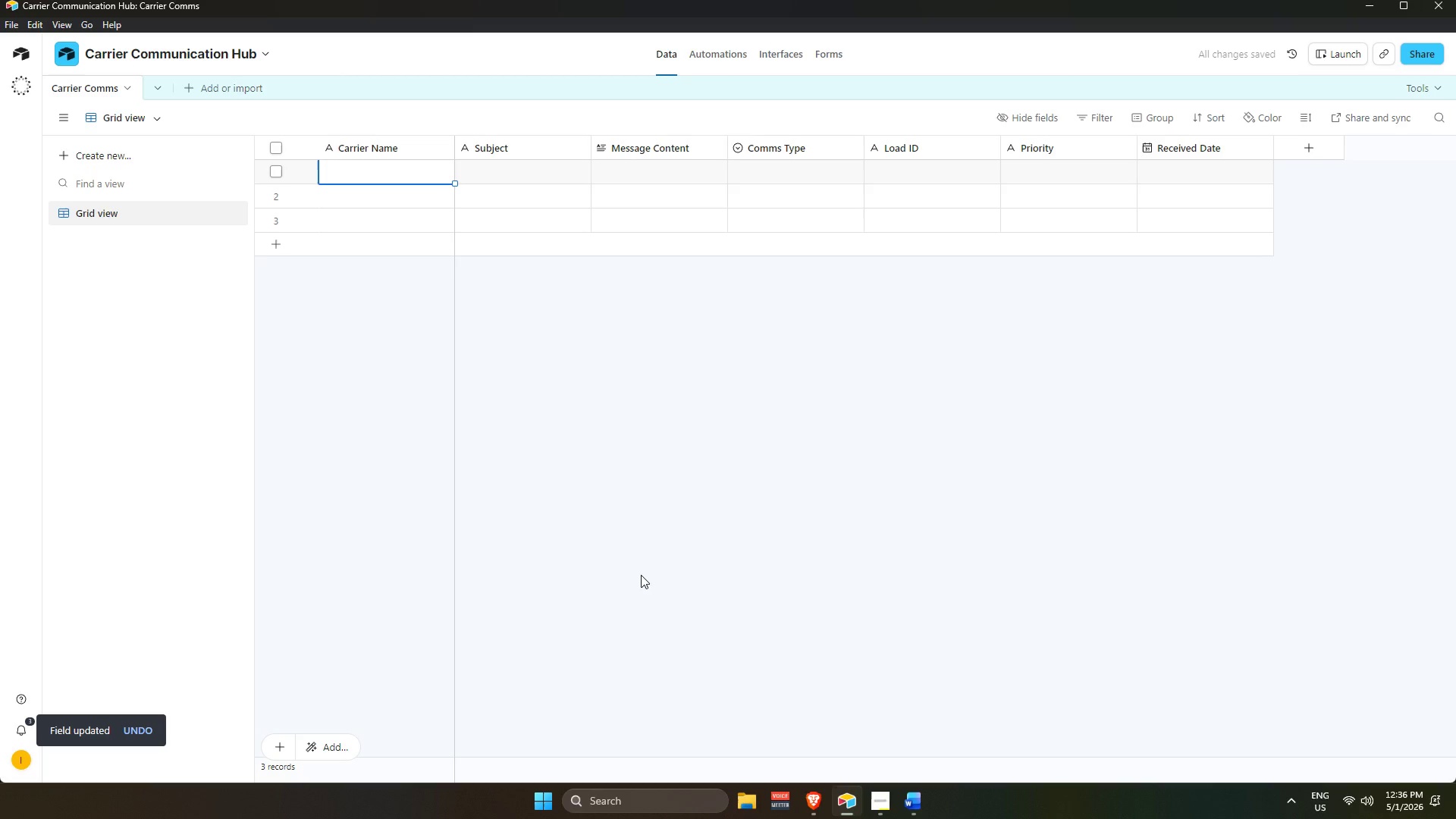 
key(Alt+AltLeft)
 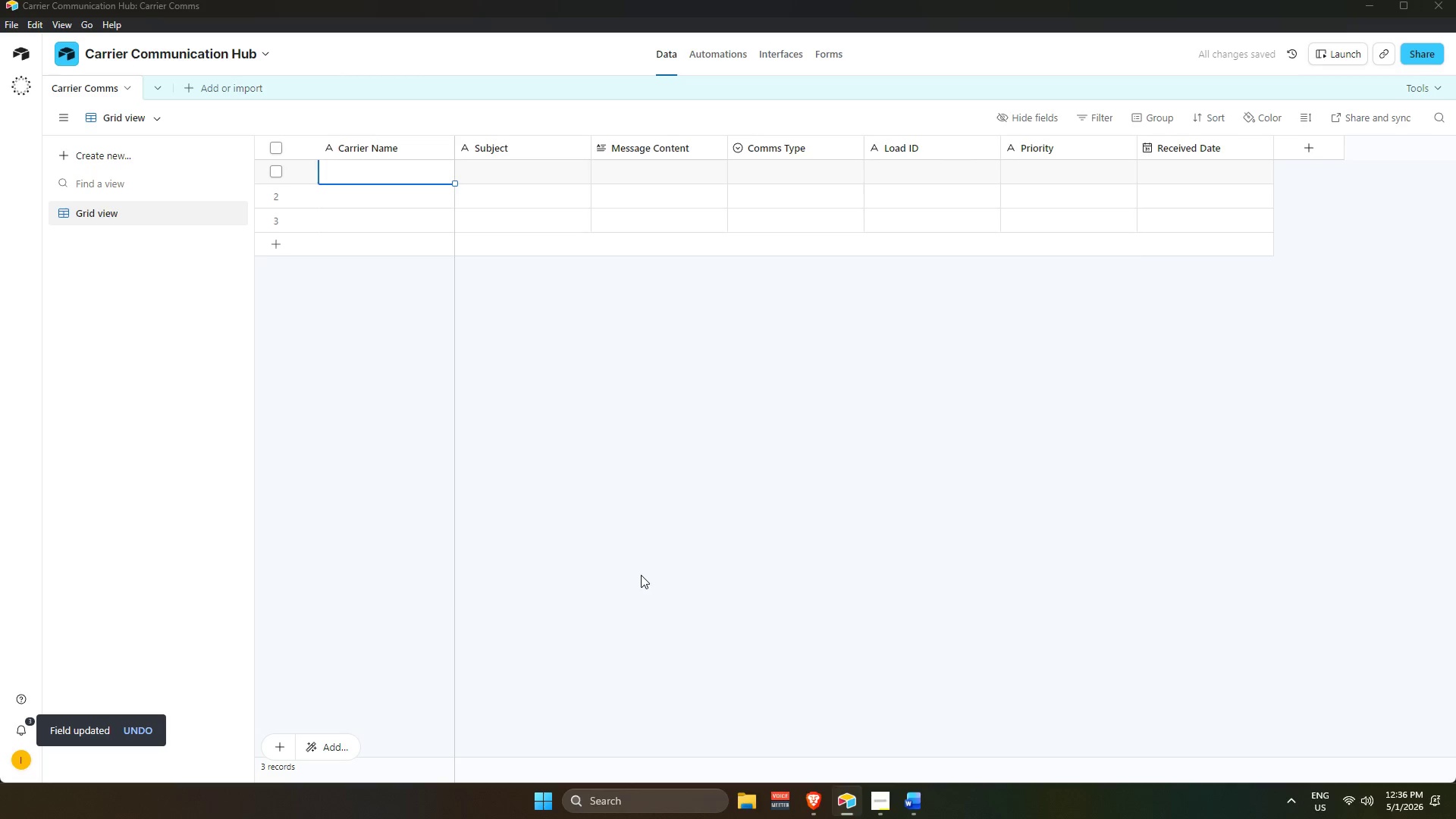 
key(Alt+Tab)